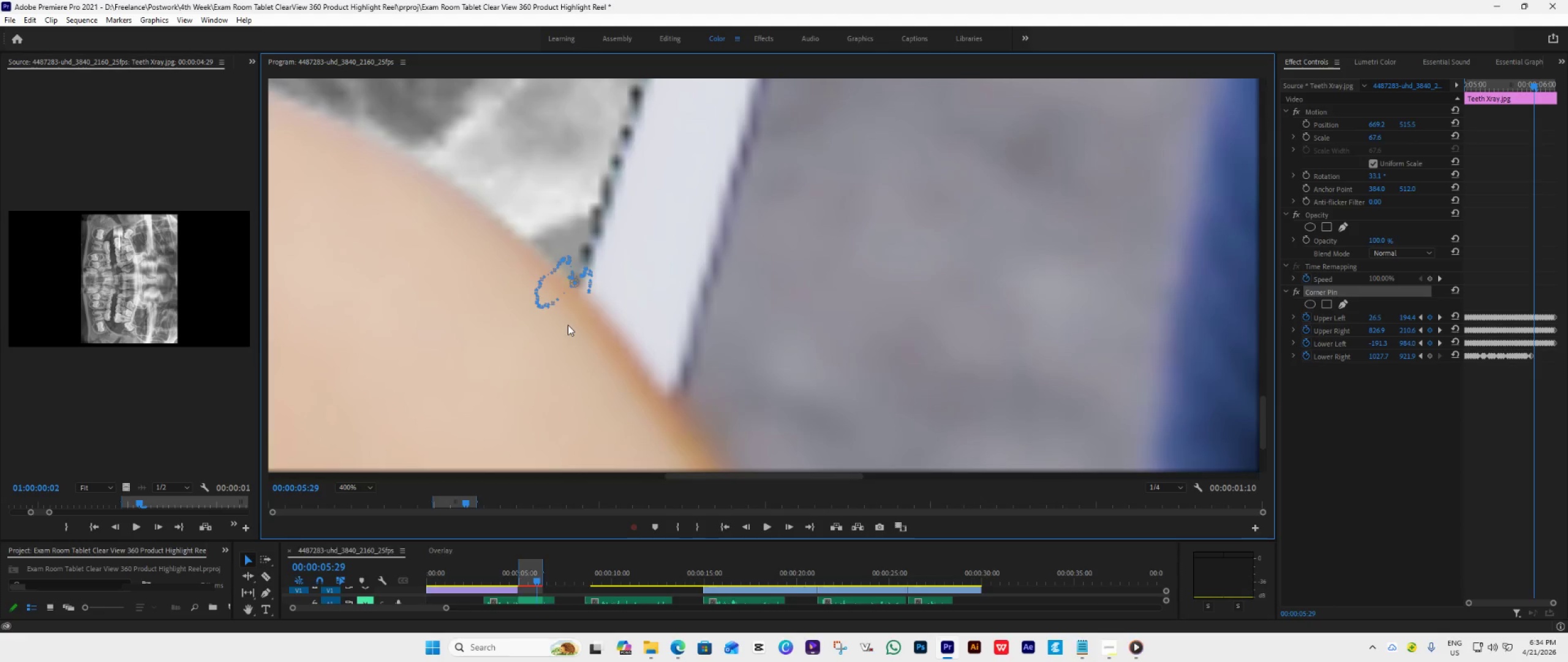 
double_click([793, 523])
 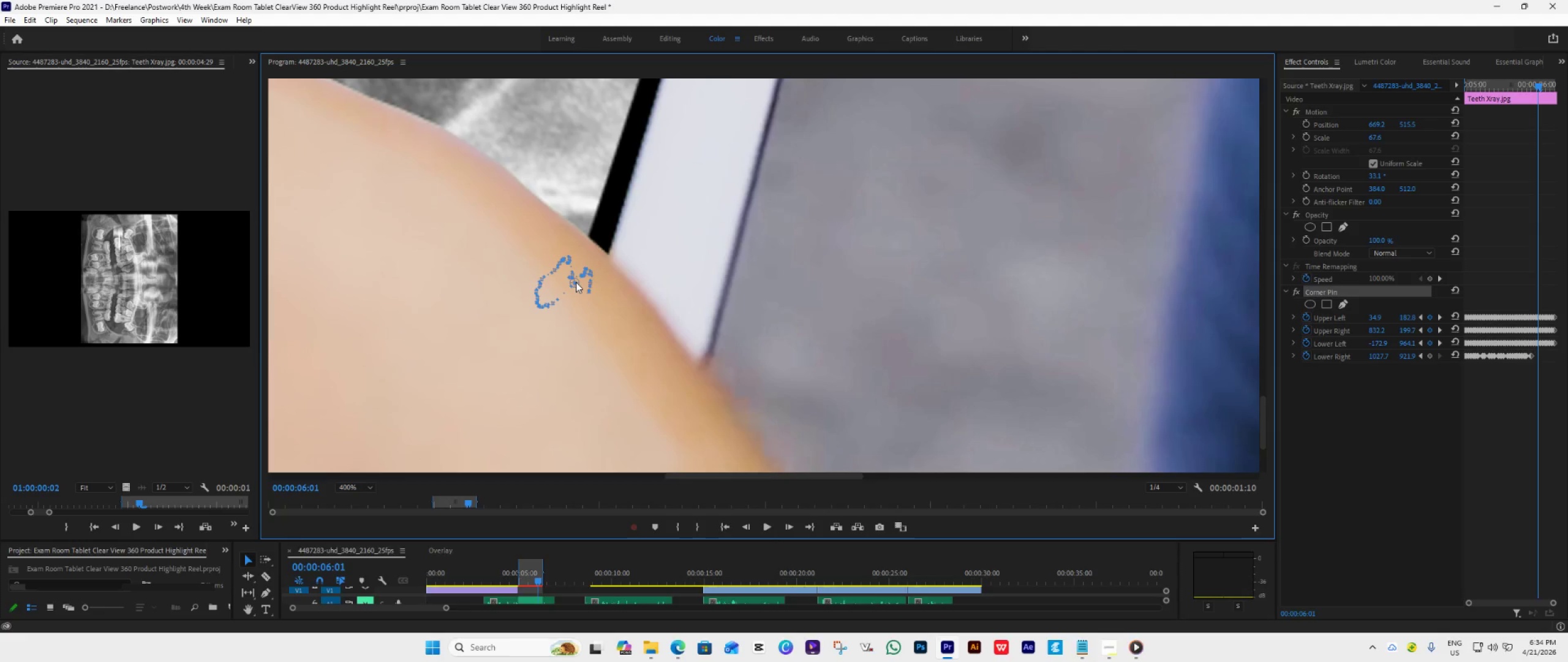 
left_click_drag(start_coordinate=[577, 280], to_coordinate=[612, 258])
 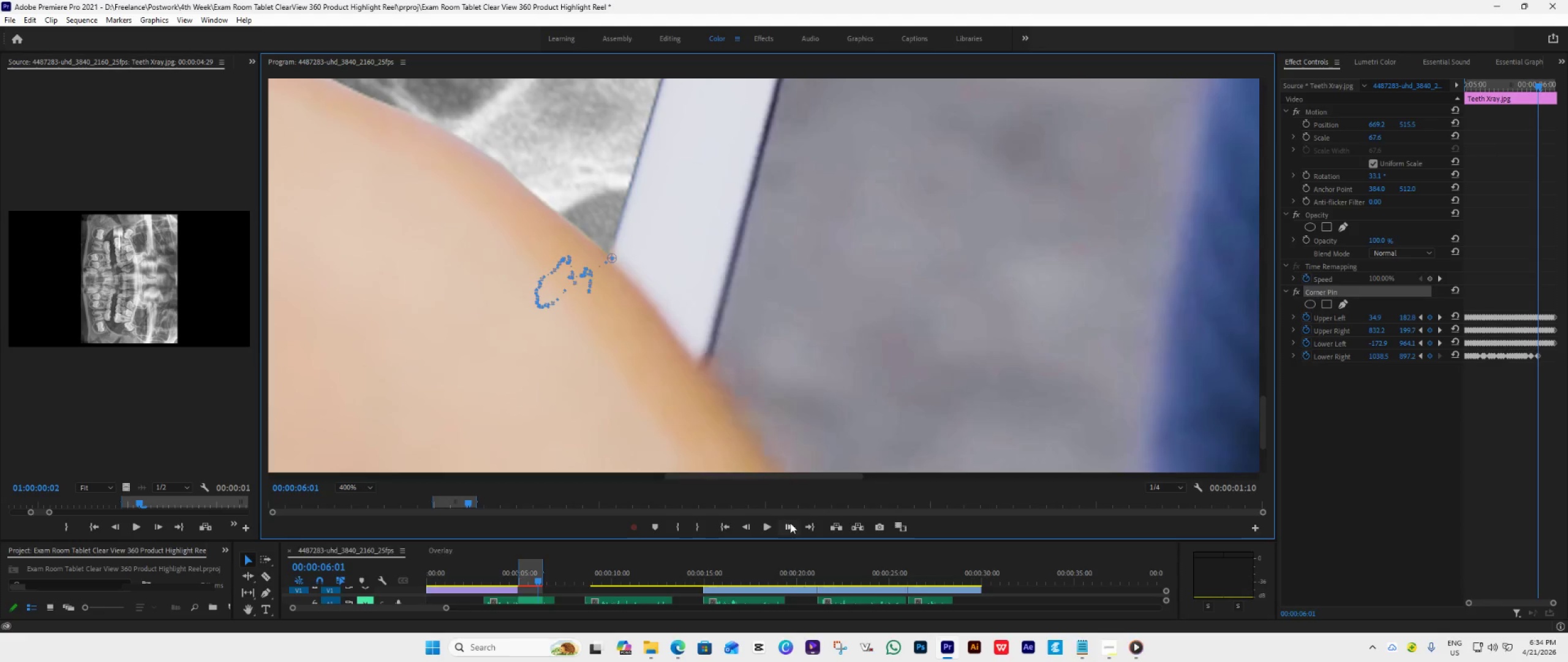 
left_click([790, 523])
 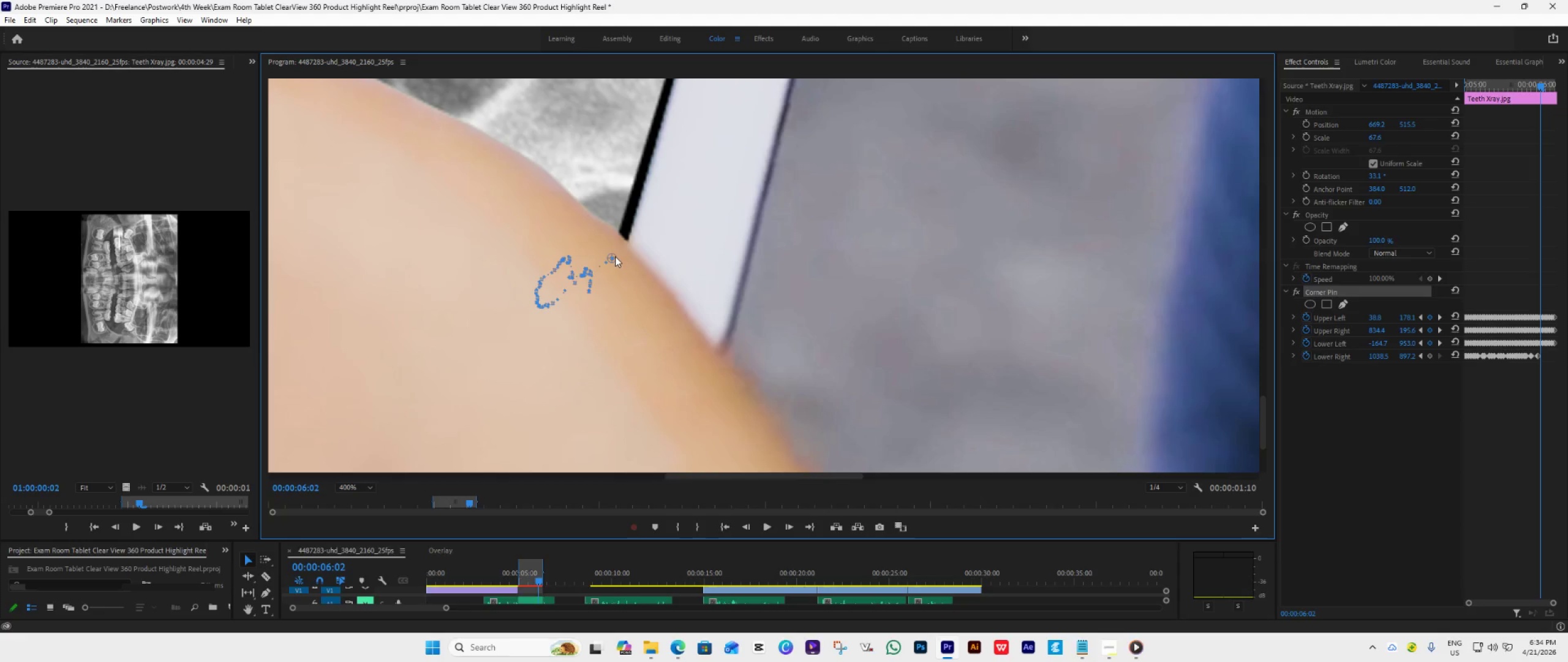 
left_click_drag(start_coordinate=[614, 256], to_coordinate=[631, 245])
 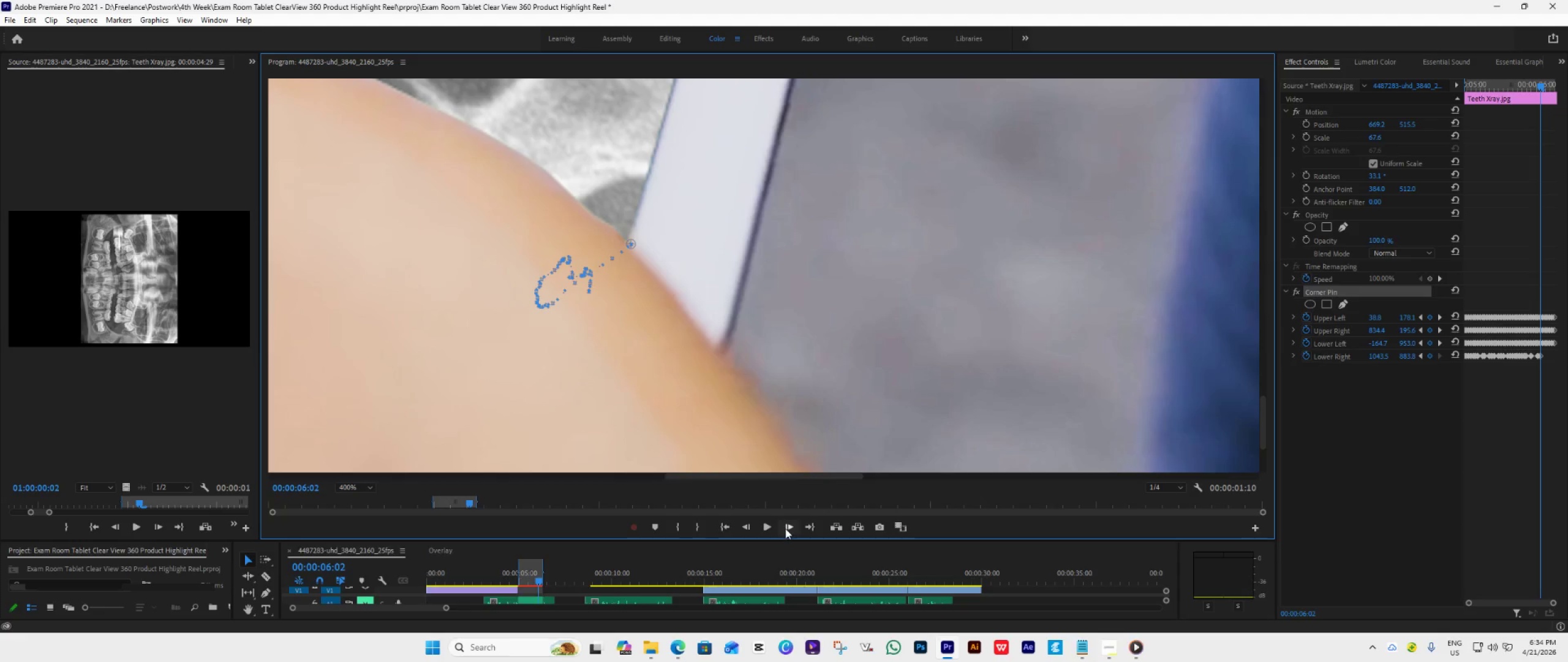 
left_click([785, 527])
 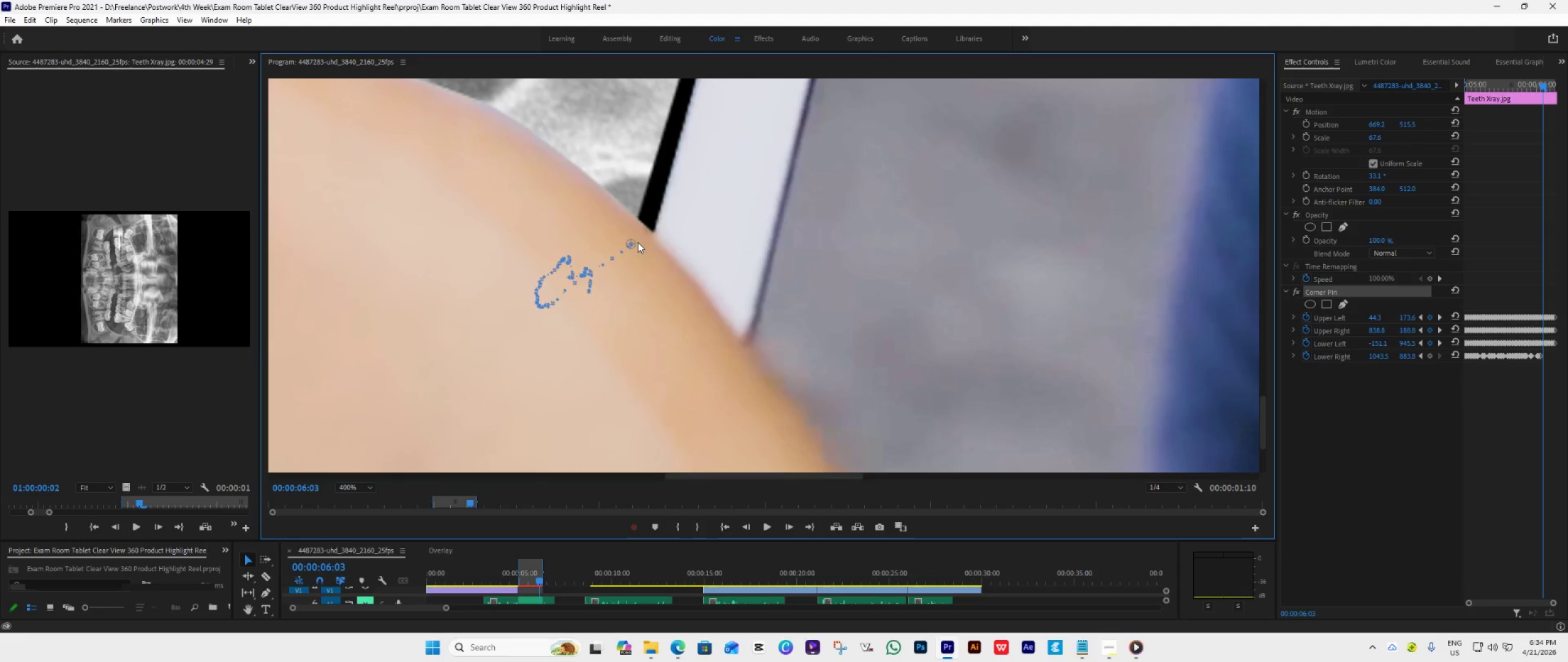 
left_click_drag(start_coordinate=[632, 240], to_coordinate=[655, 235])
 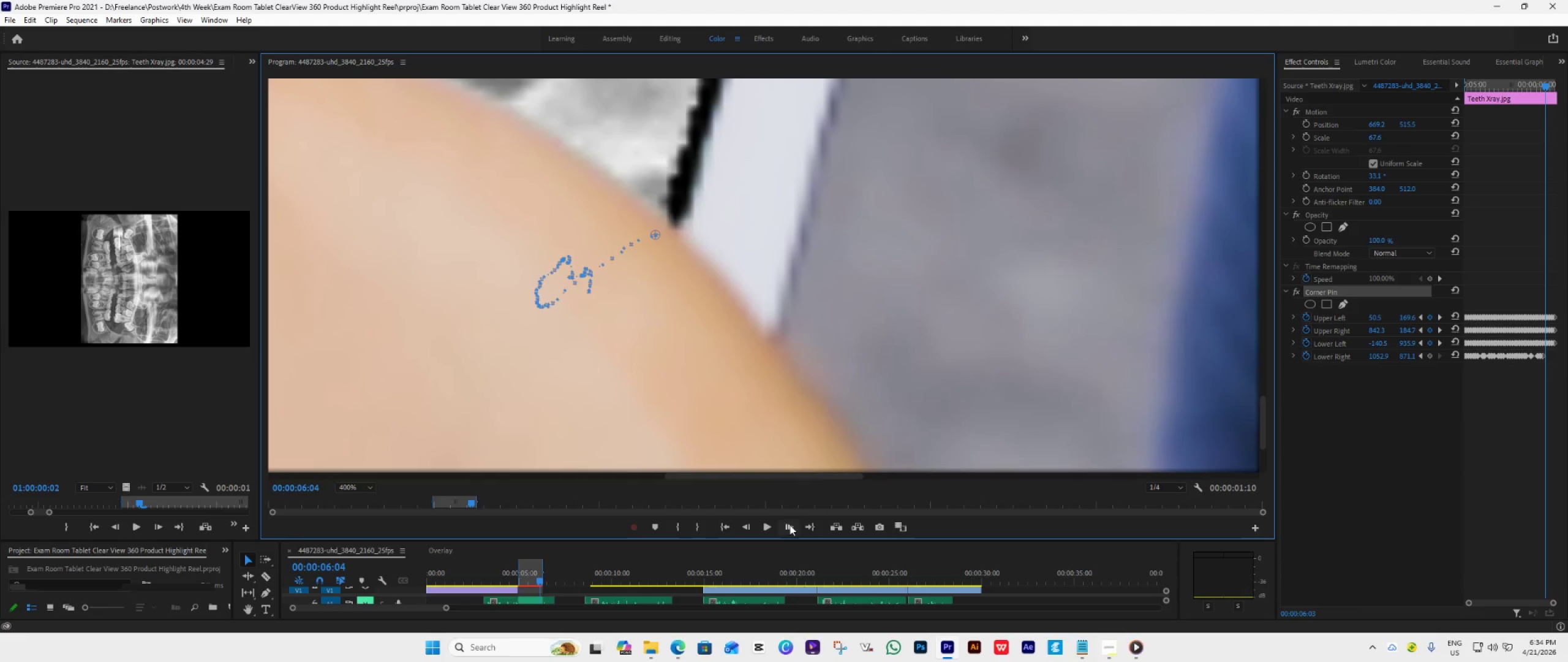 
left_click([790, 525])
 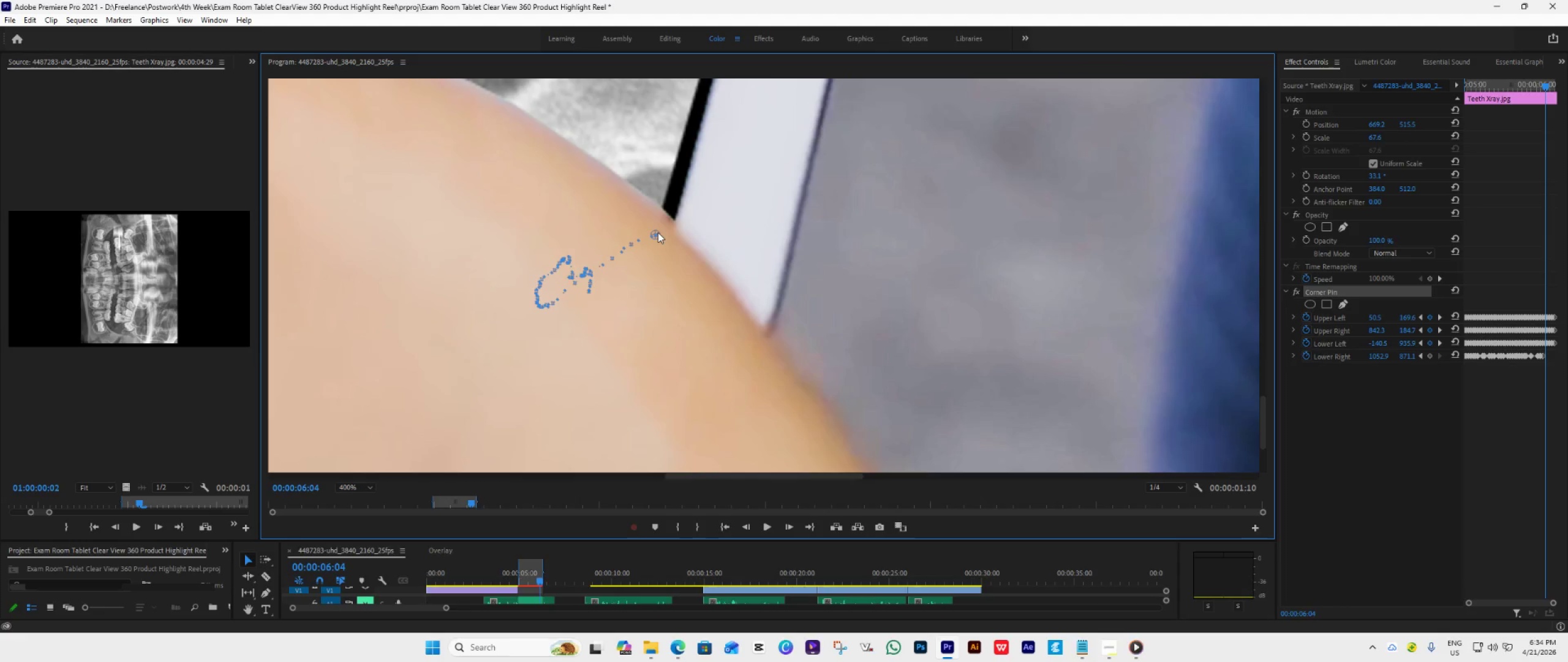 
left_click_drag(start_coordinate=[658, 232], to_coordinate=[677, 225])
 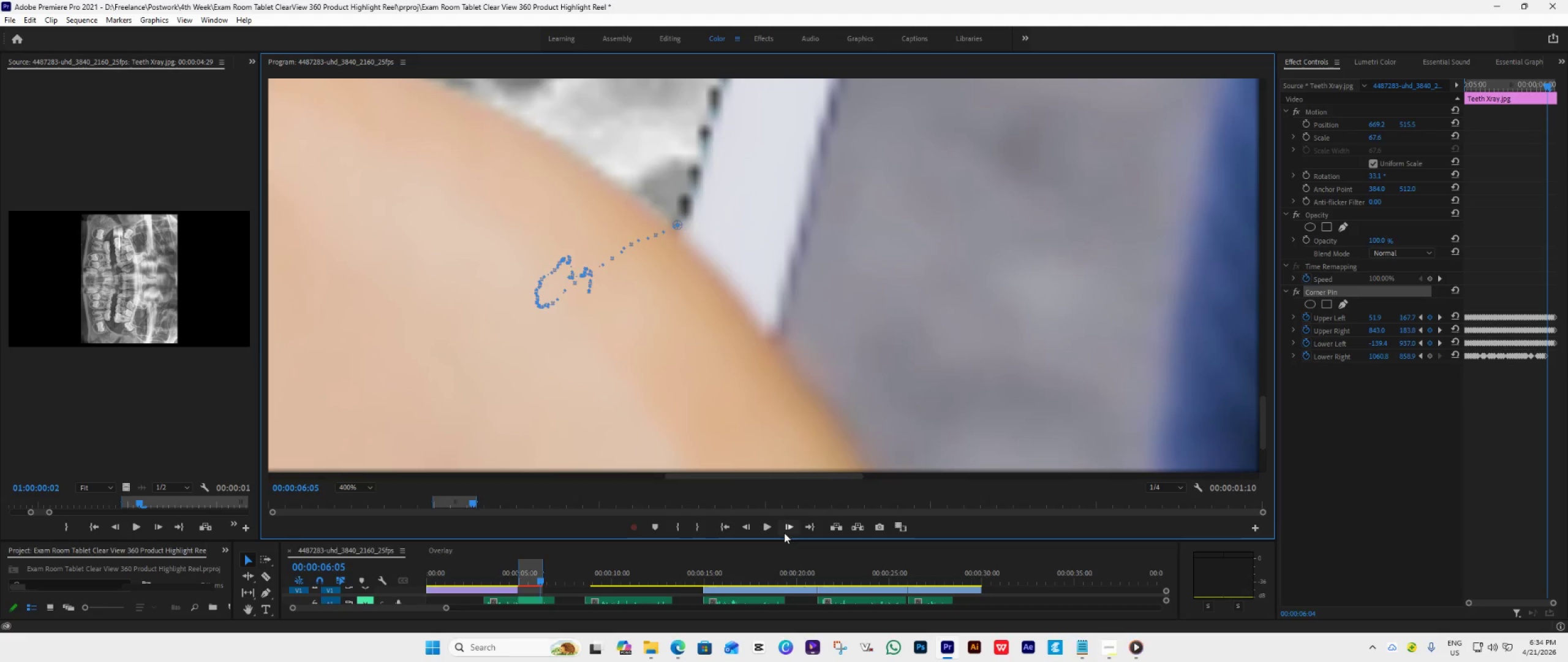 
left_click([784, 533])
 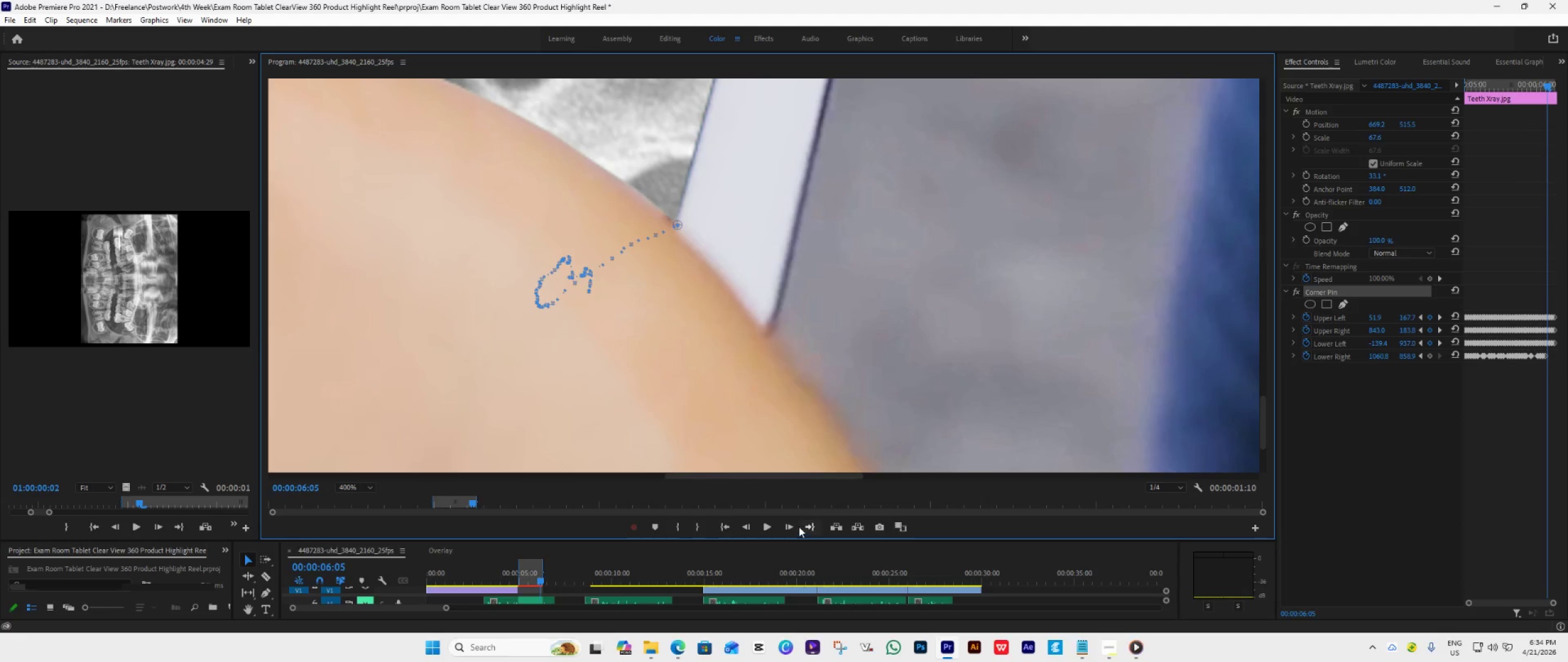 
left_click([793, 526])
 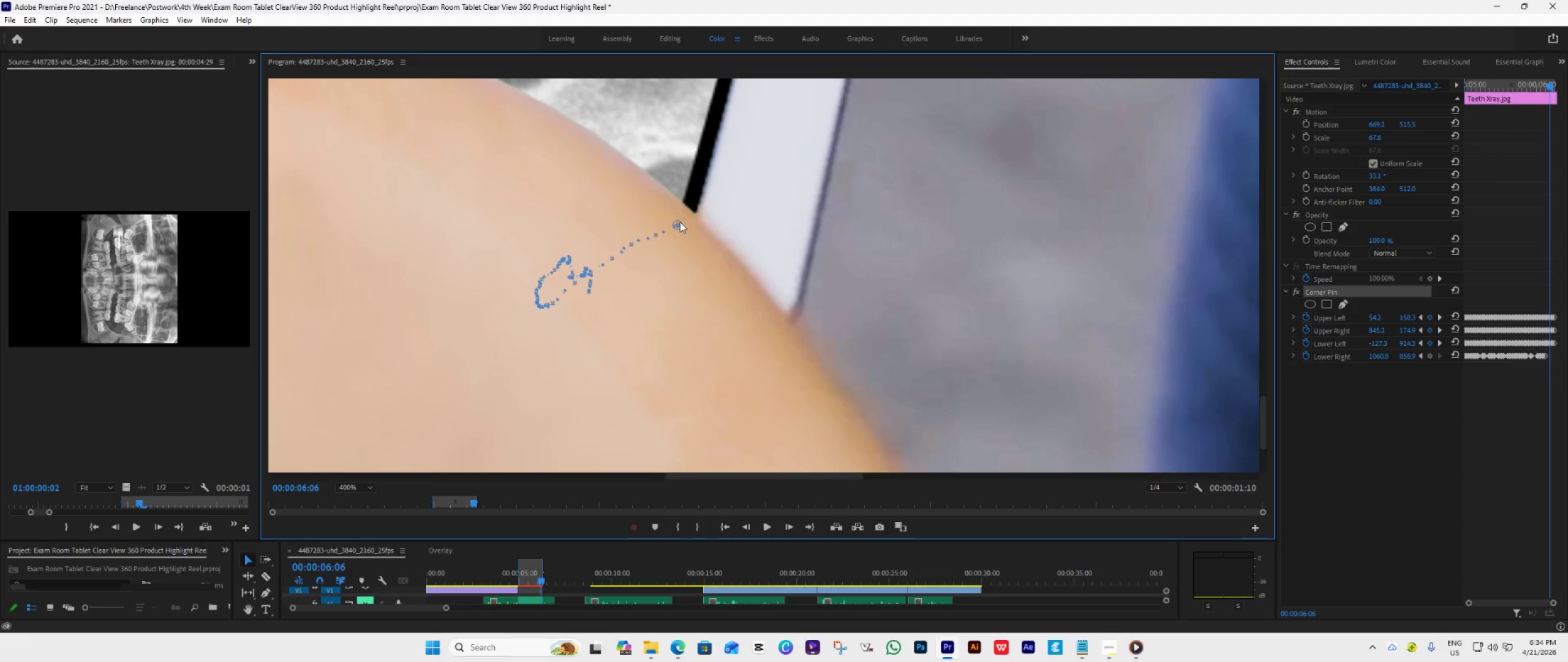 
left_click_drag(start_coordinate=[680, 222], to_coordinate=[687, 222])
 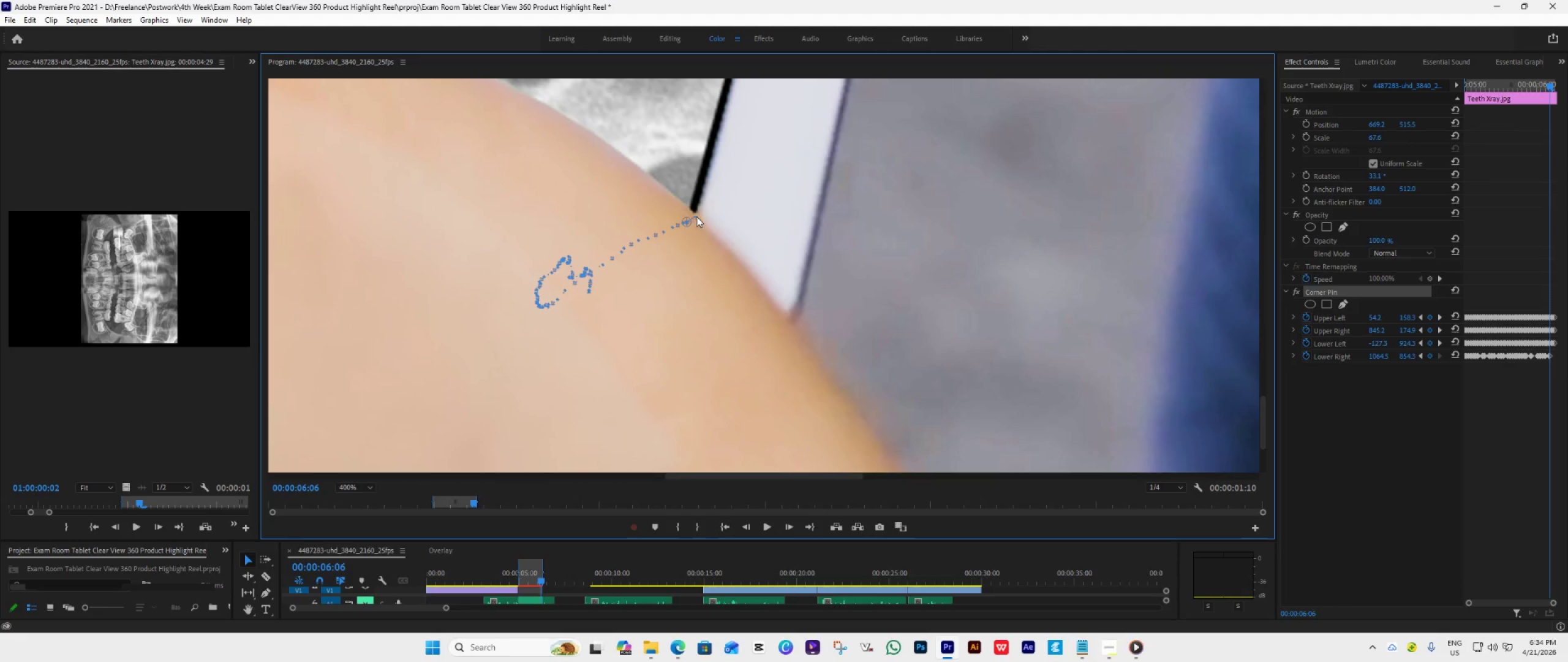 
left_click_drag(start_coordinate=[687, 222], to_coordinate=[699, 216])
 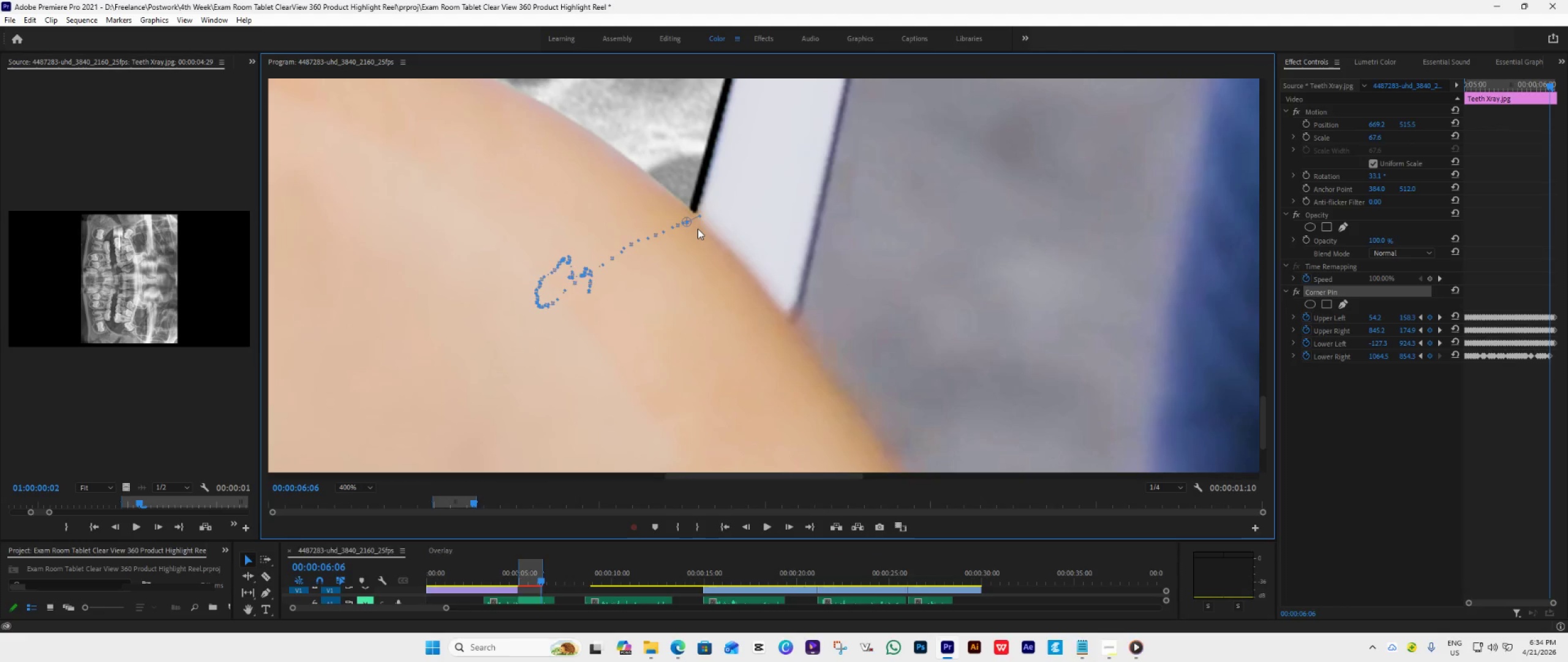 
hold_key(key=ControlLeft, duration=0.73)
 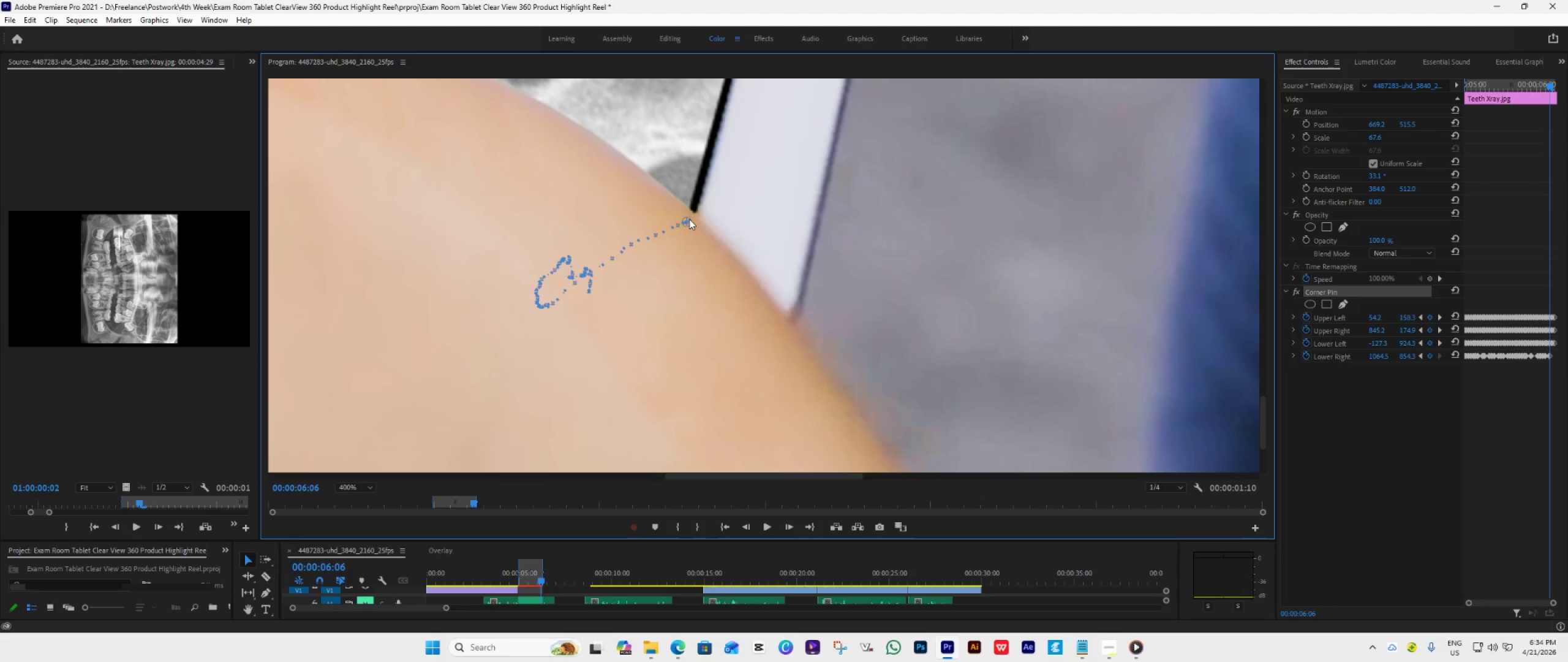 
hold_key(key=Z, duration=0.33)
 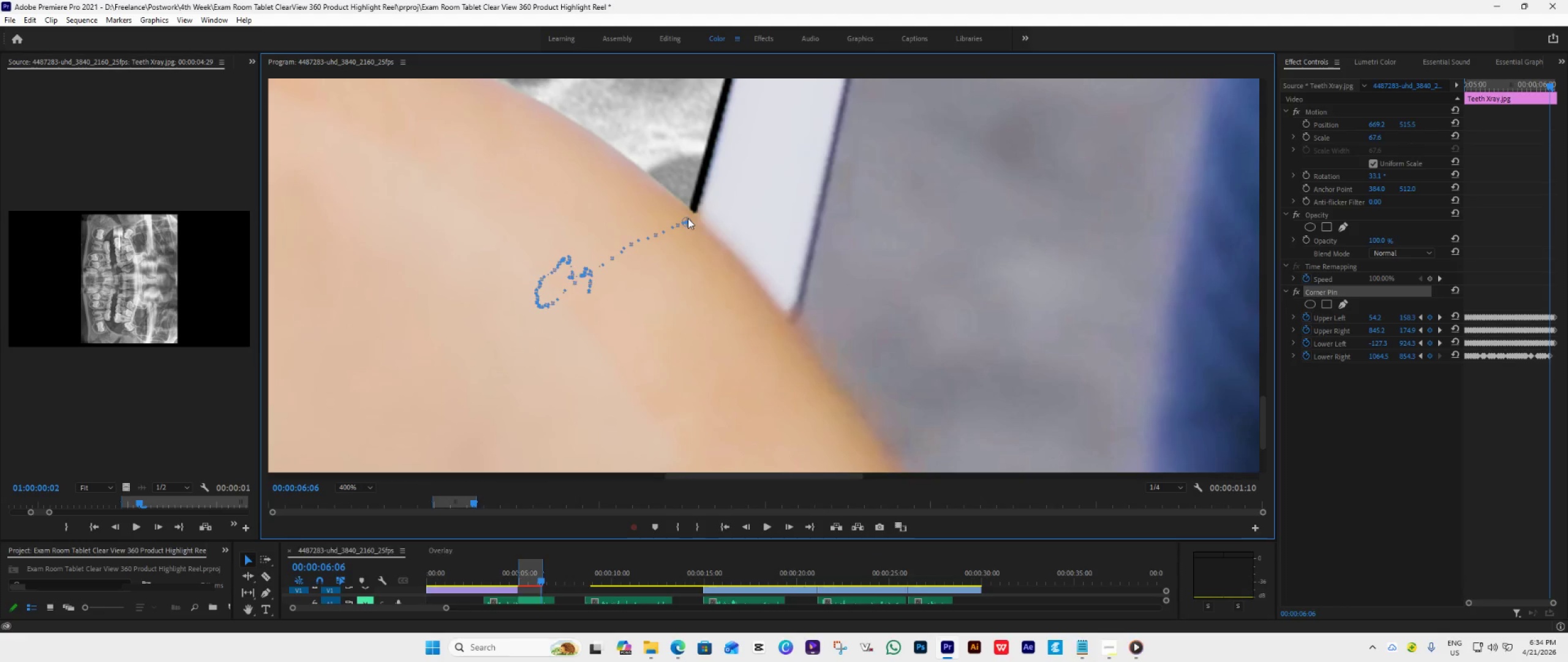 
left_click_drag(start_coordinate=[688, 218], to_coordinate=[699, 216])
 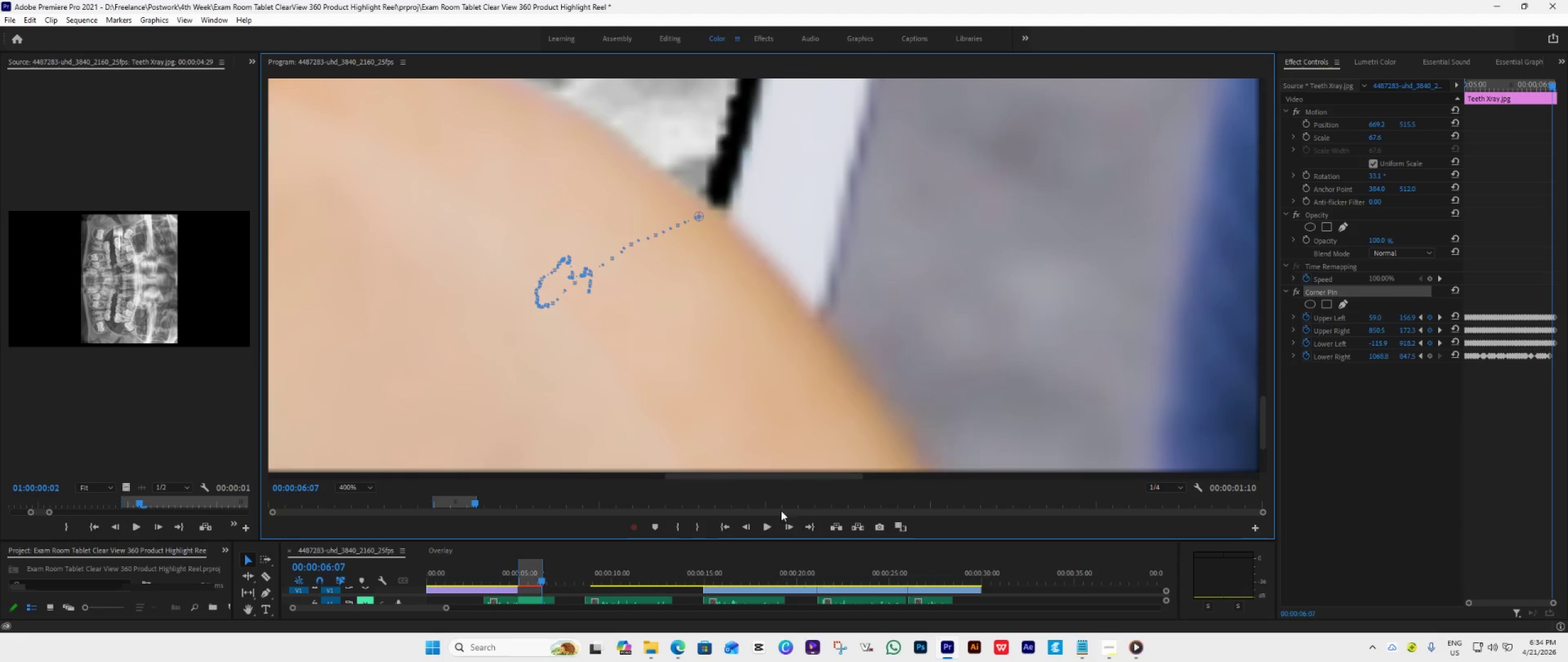 
left_click([788, 523])
 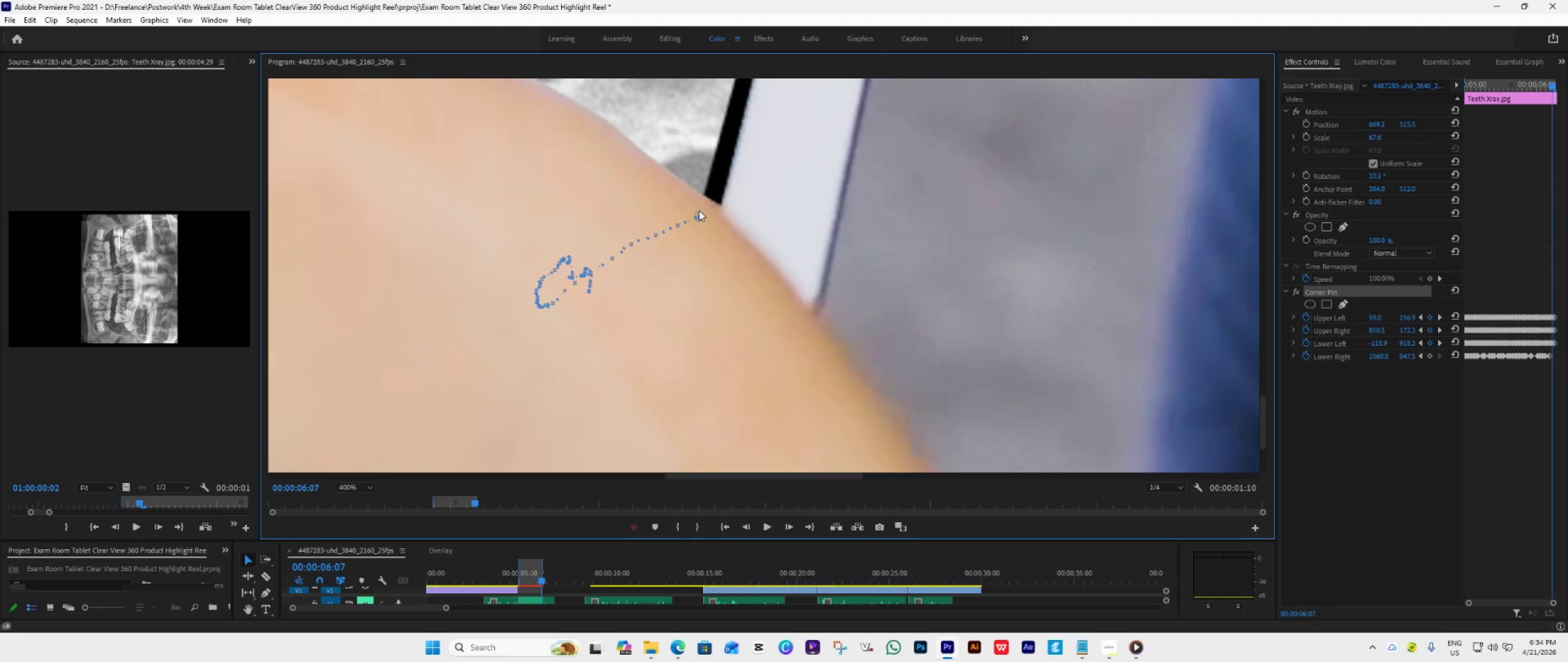 
left_click_drag(start_coordinate=[699, 213], to_coordinate=[723, 209])
 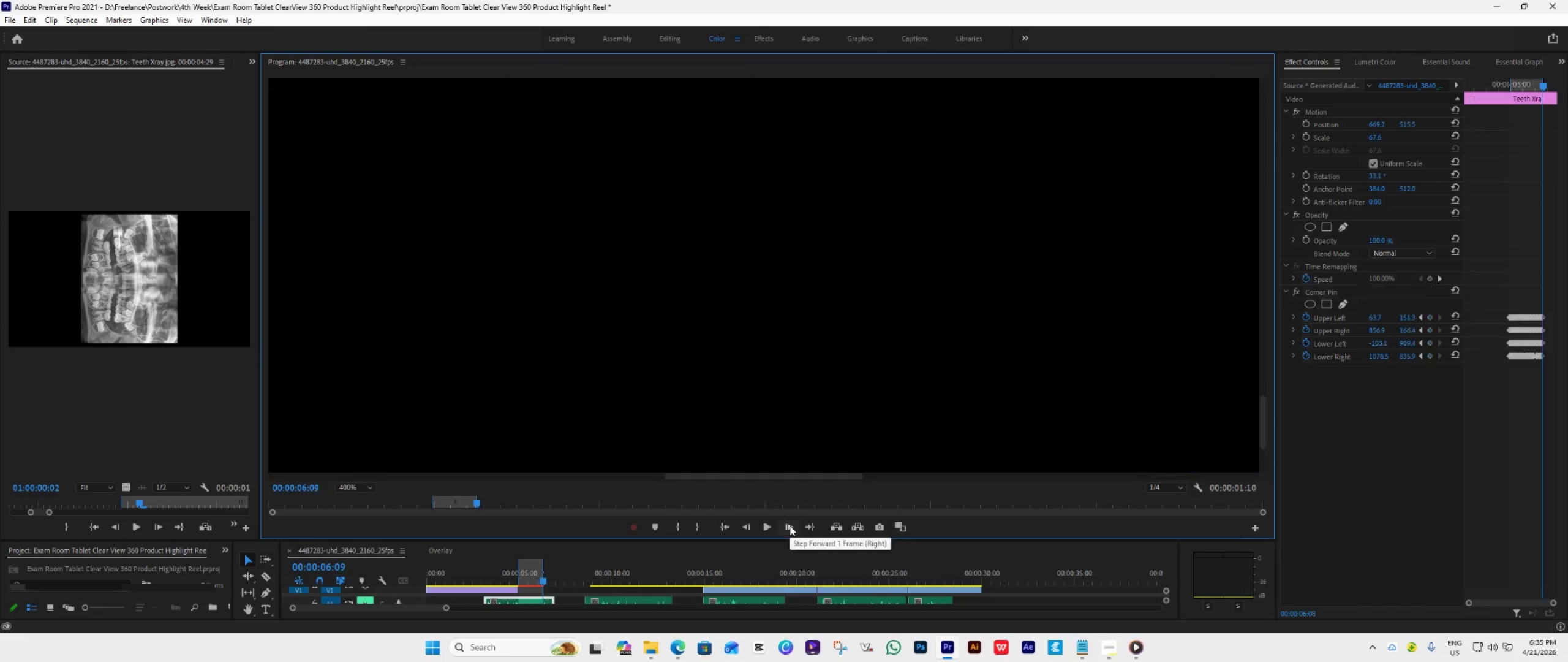 
double_click([790, 525])
 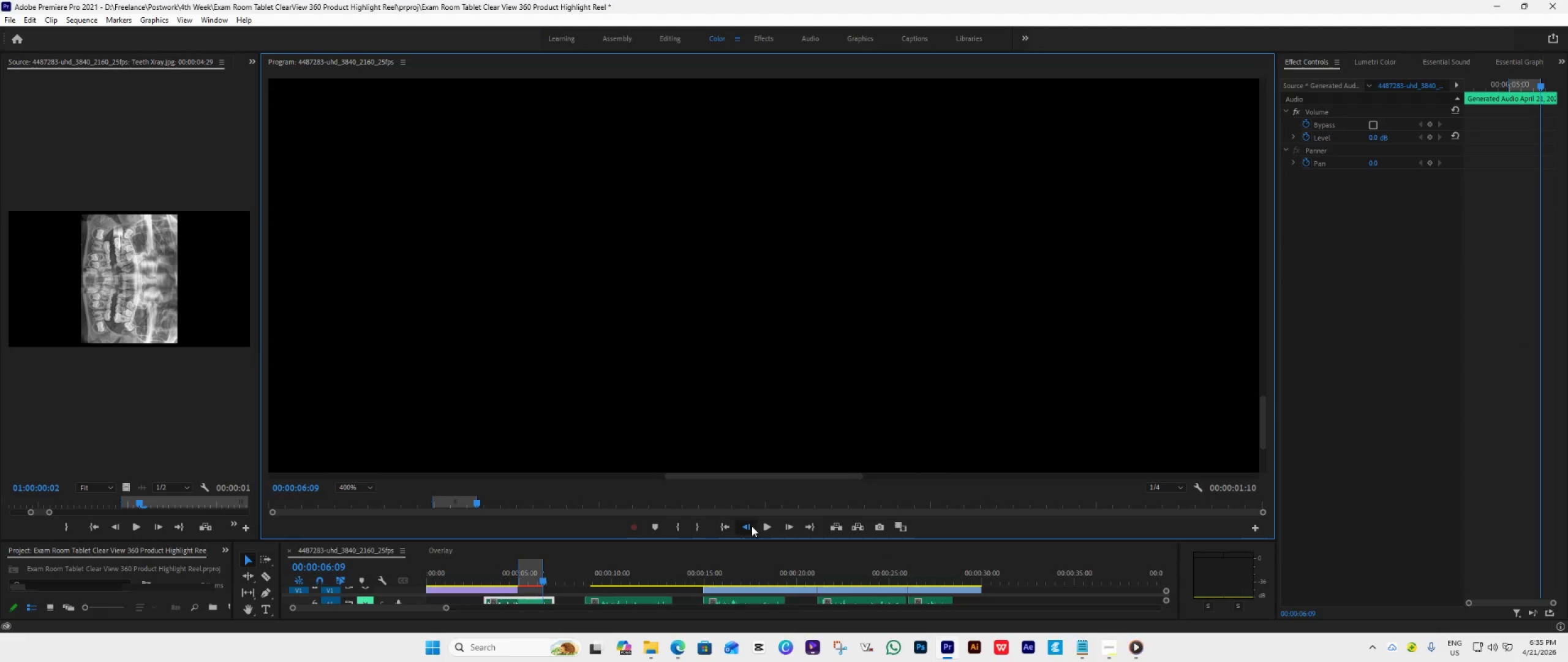 
left_click([752, 526])
 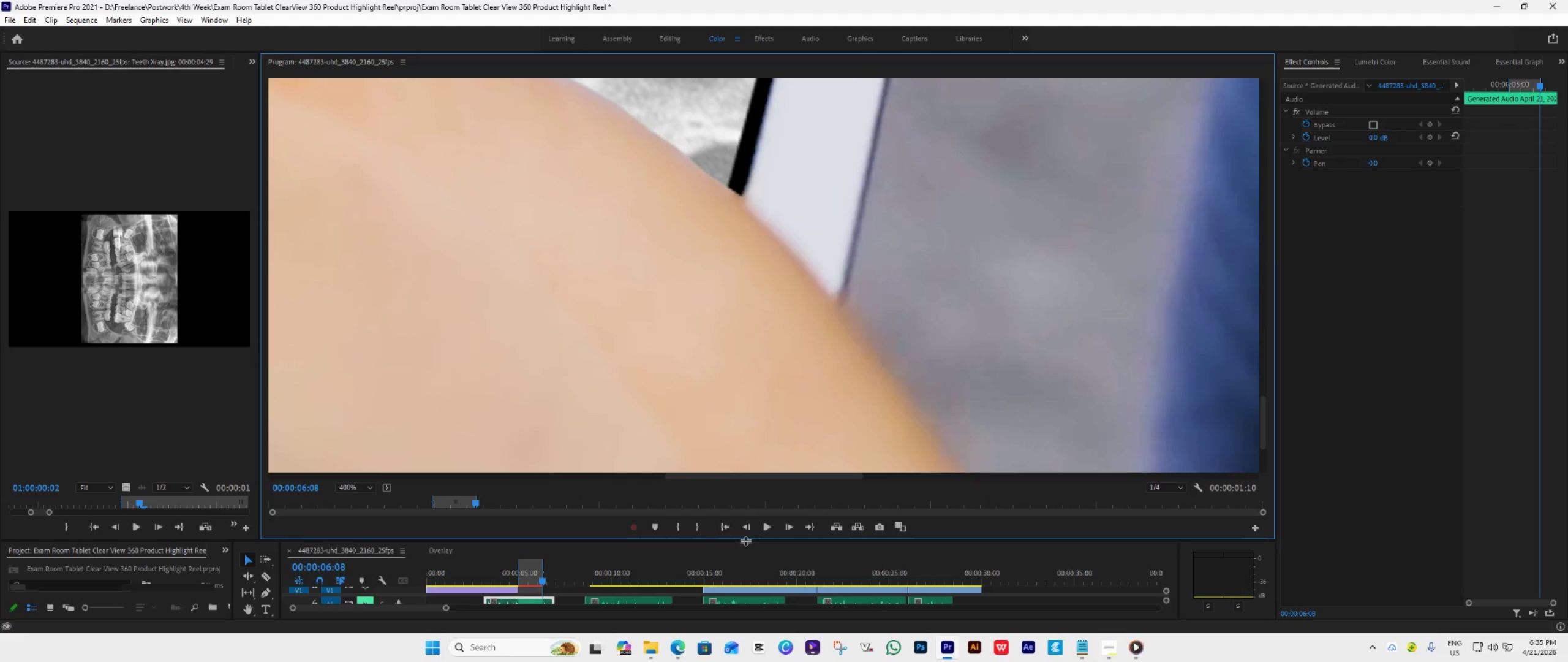 
left_click_drag(start_coordinate=[745, 541], to_coordinate=[755, 475])
 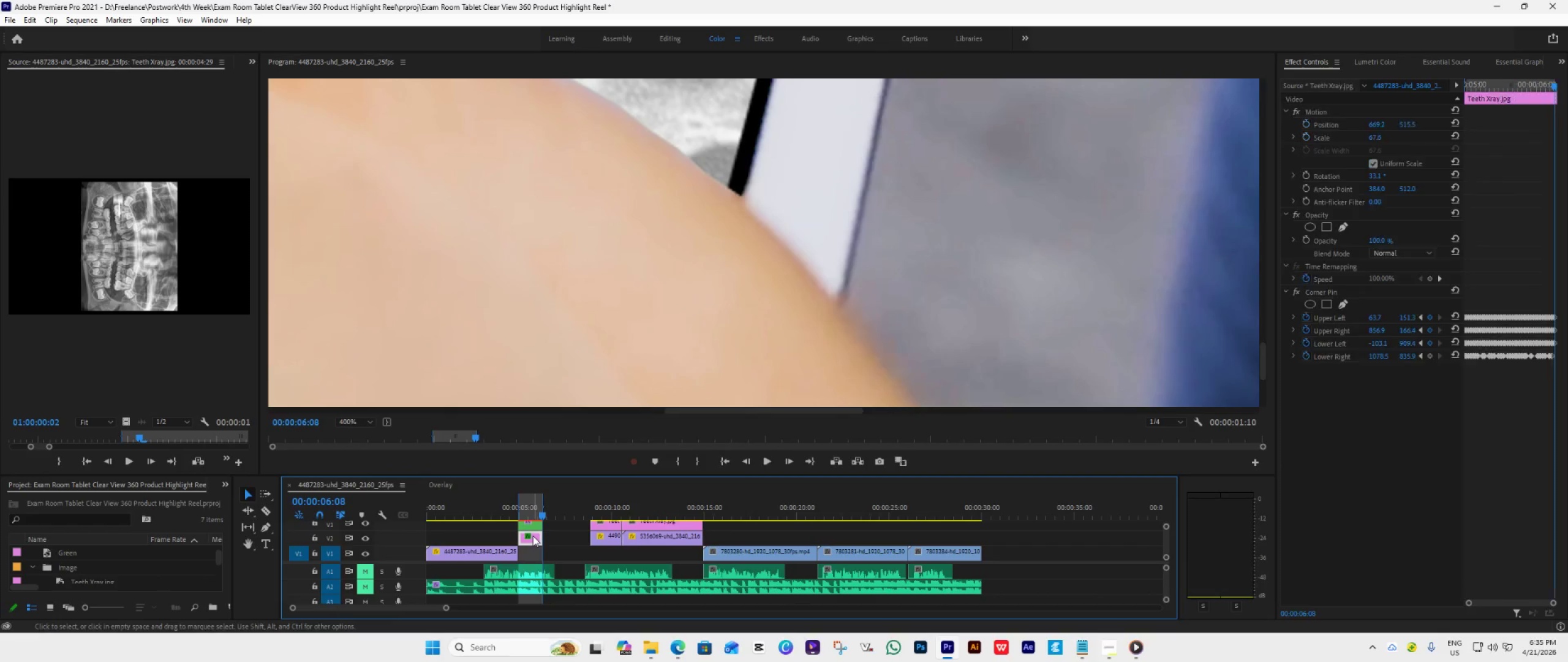 
left_click([533, 536])
 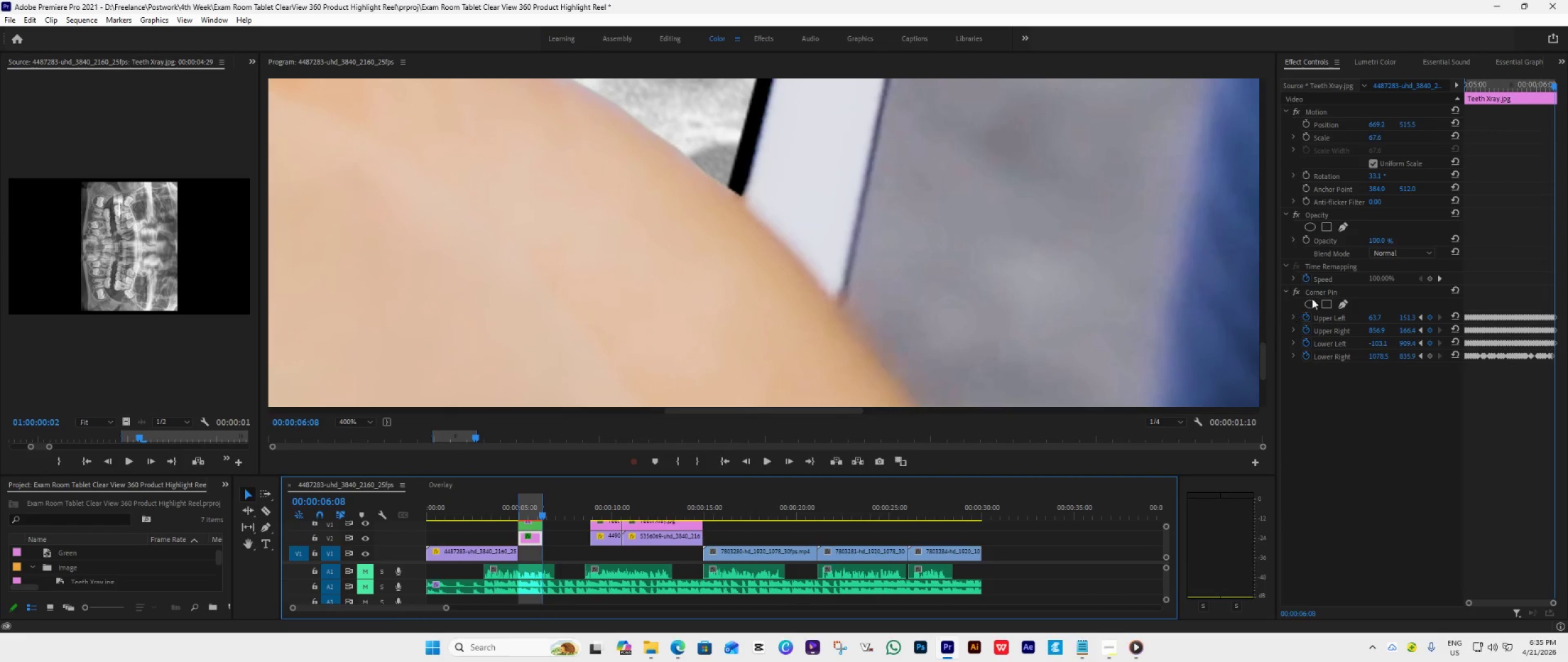 
left_click([1325, 291])
 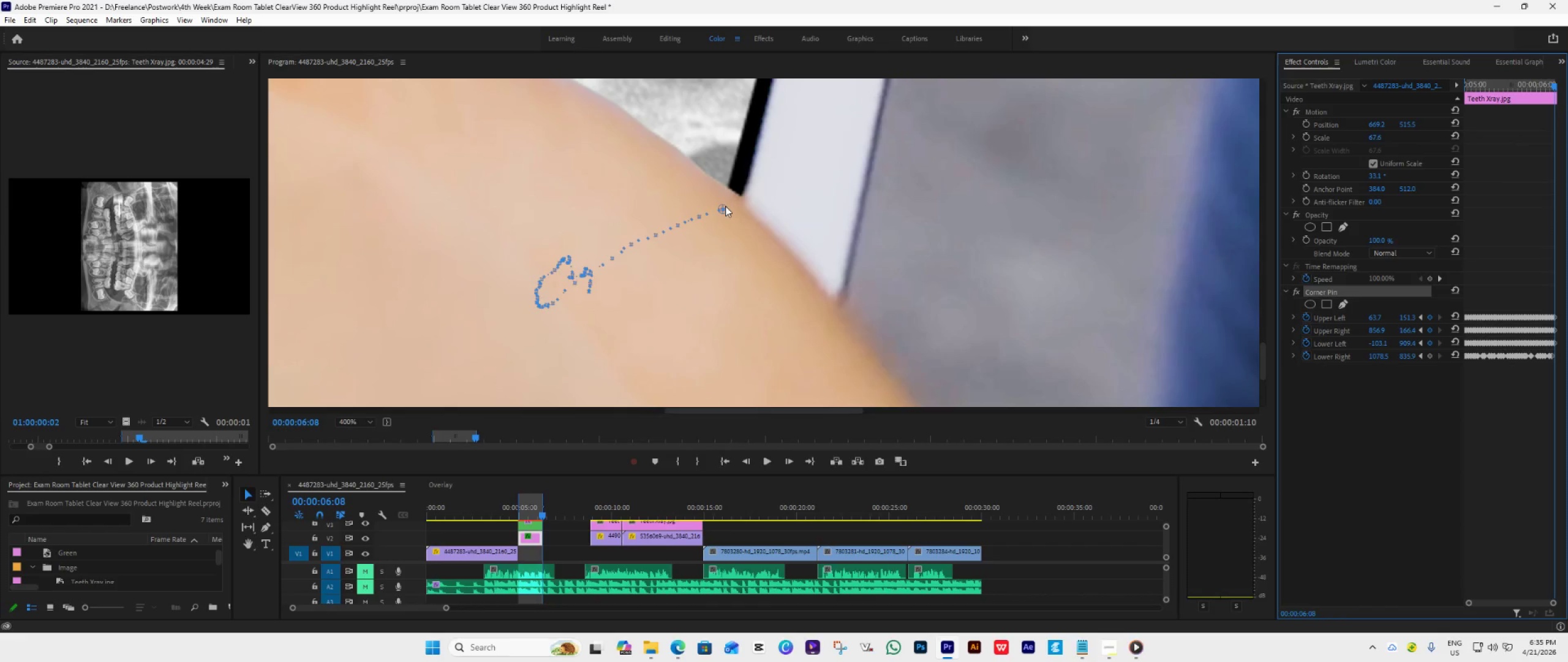 
left_click_drag(start_coordinate=[725, 206], to_coordinate=[748, 200])
 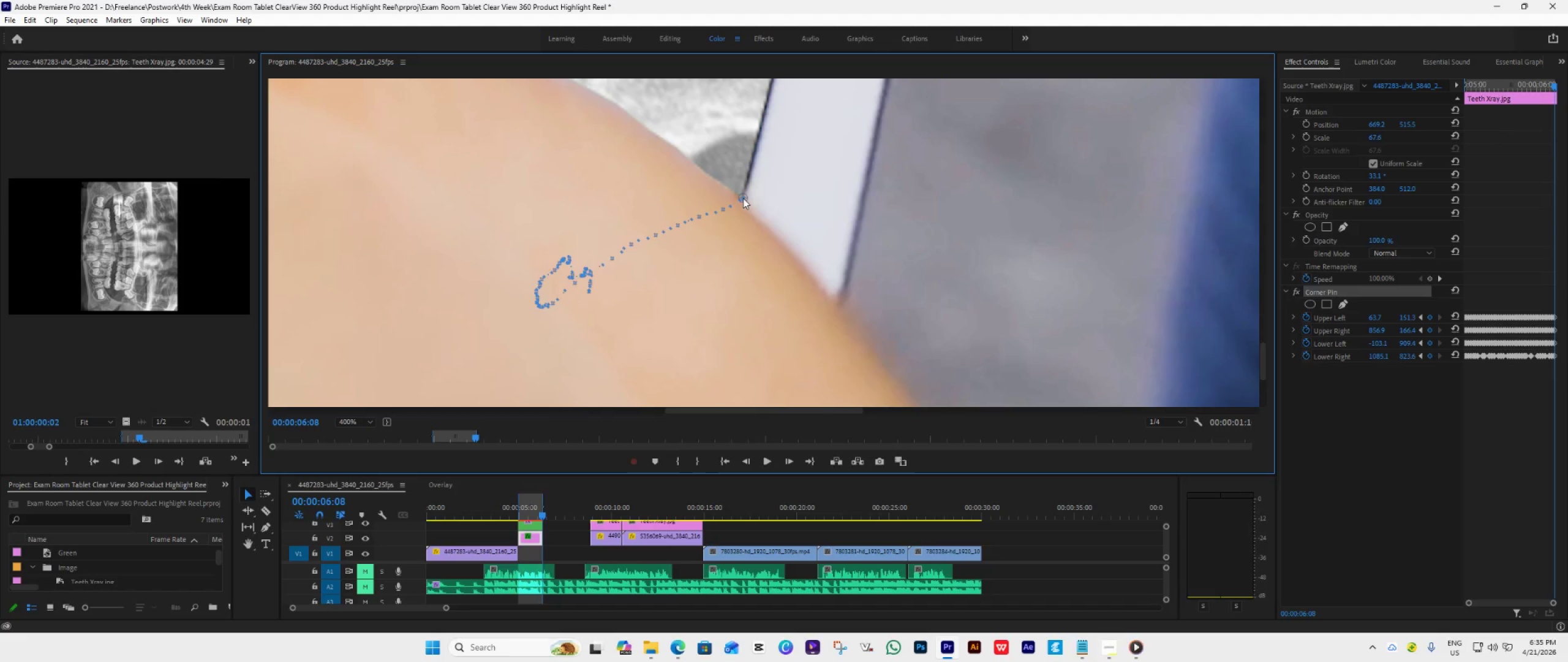 
left_click([743, 198])
 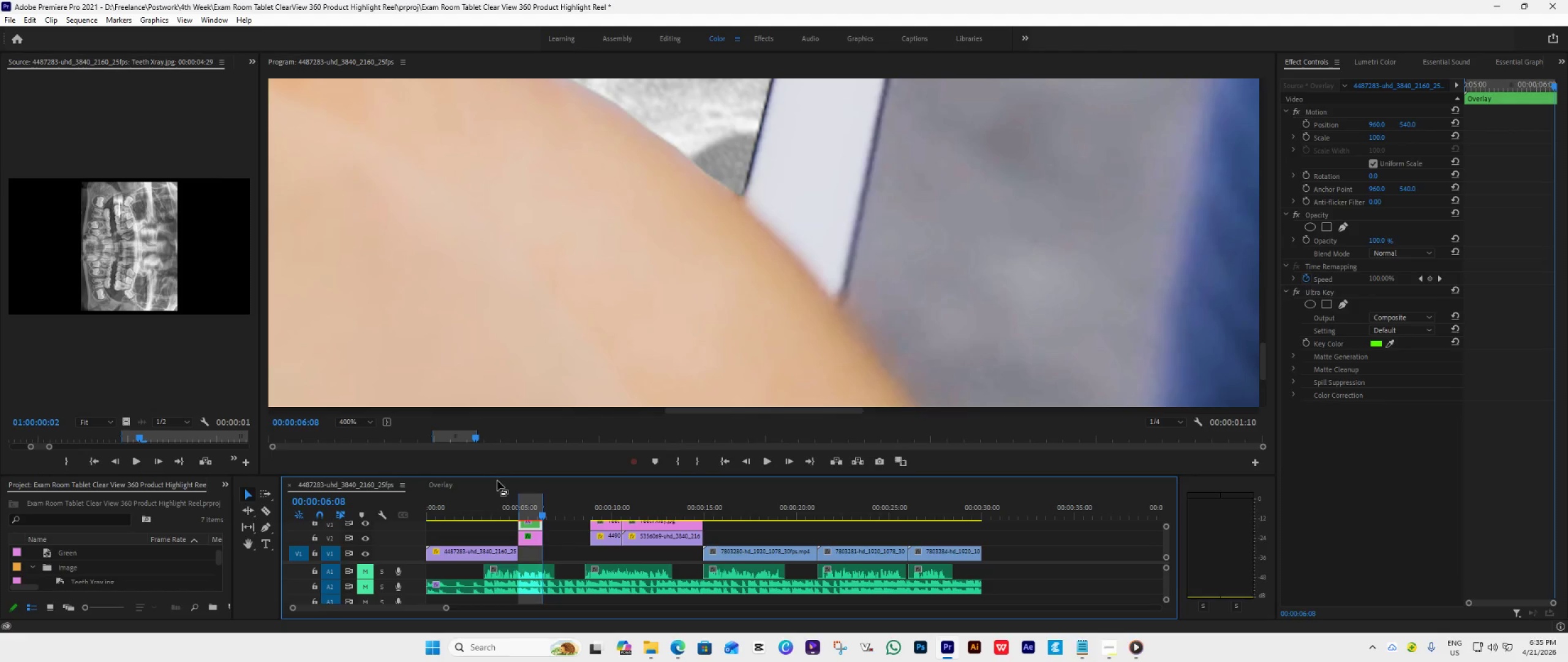 
double_click([535, 523])
 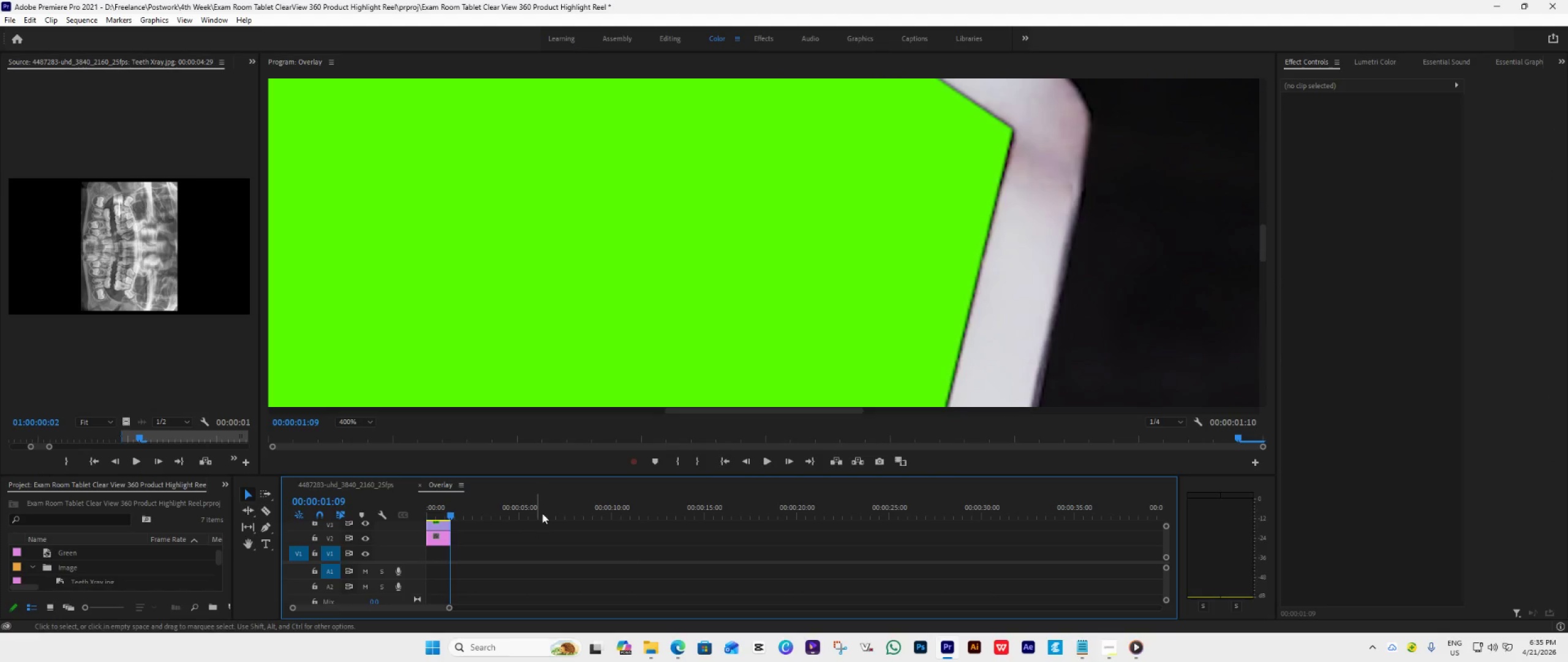 
triple_click([535, 523])
 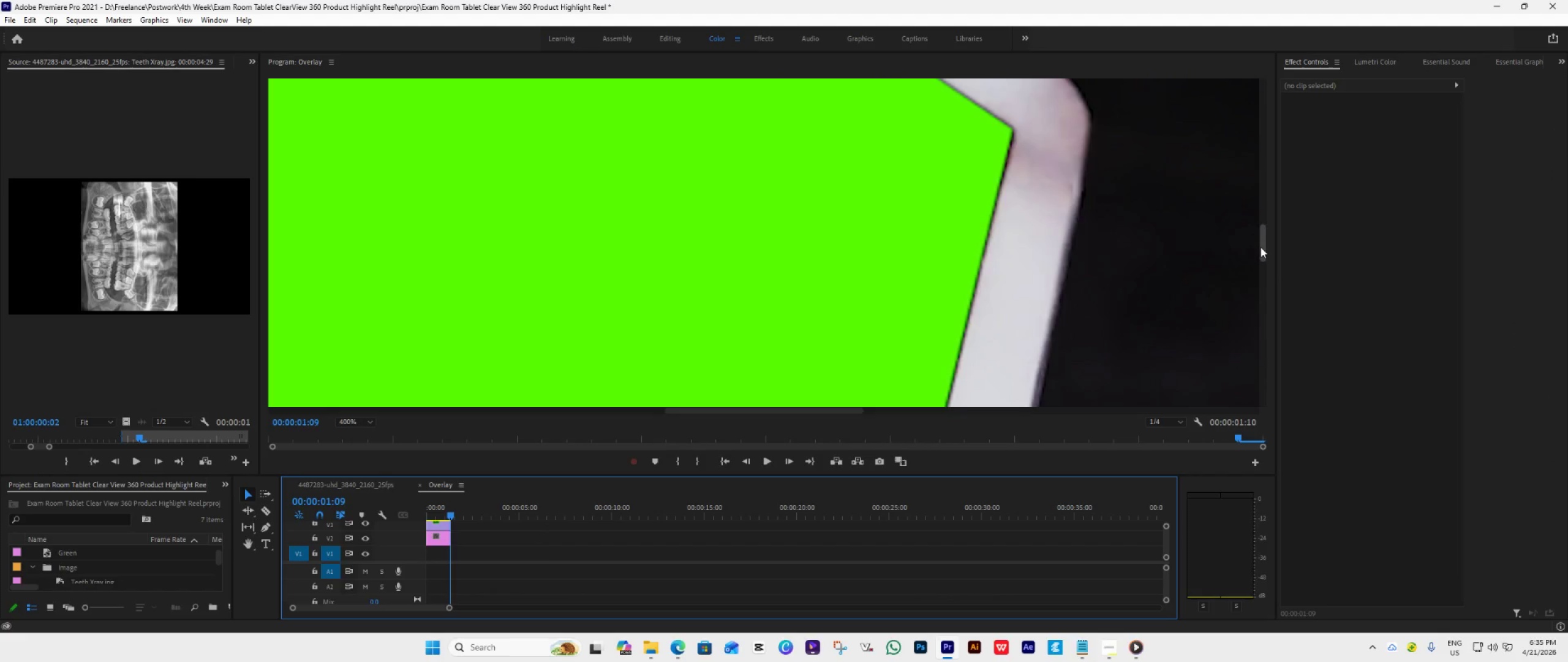 
left_click_drag(start_coordinate=[1261, 247], to_coordinate=[1248, 338])
 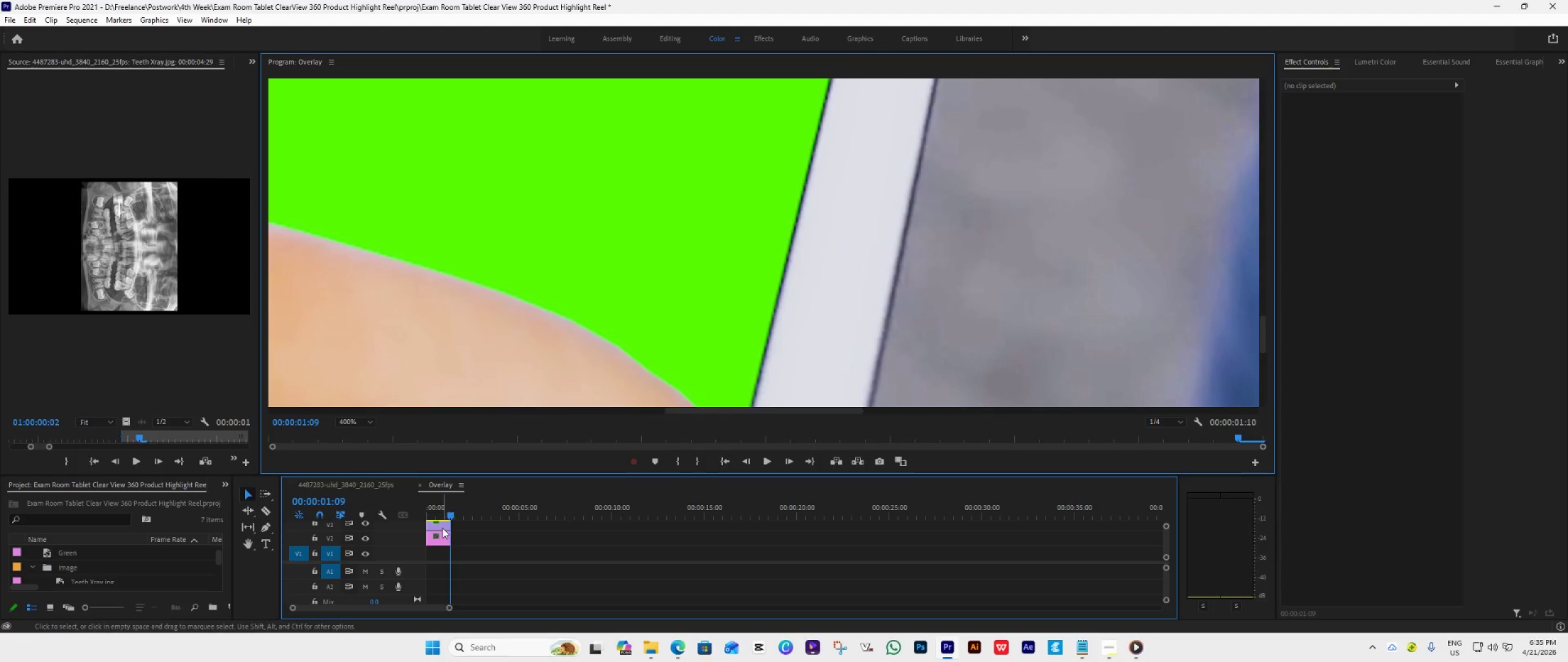 
left_click([442, 527])
 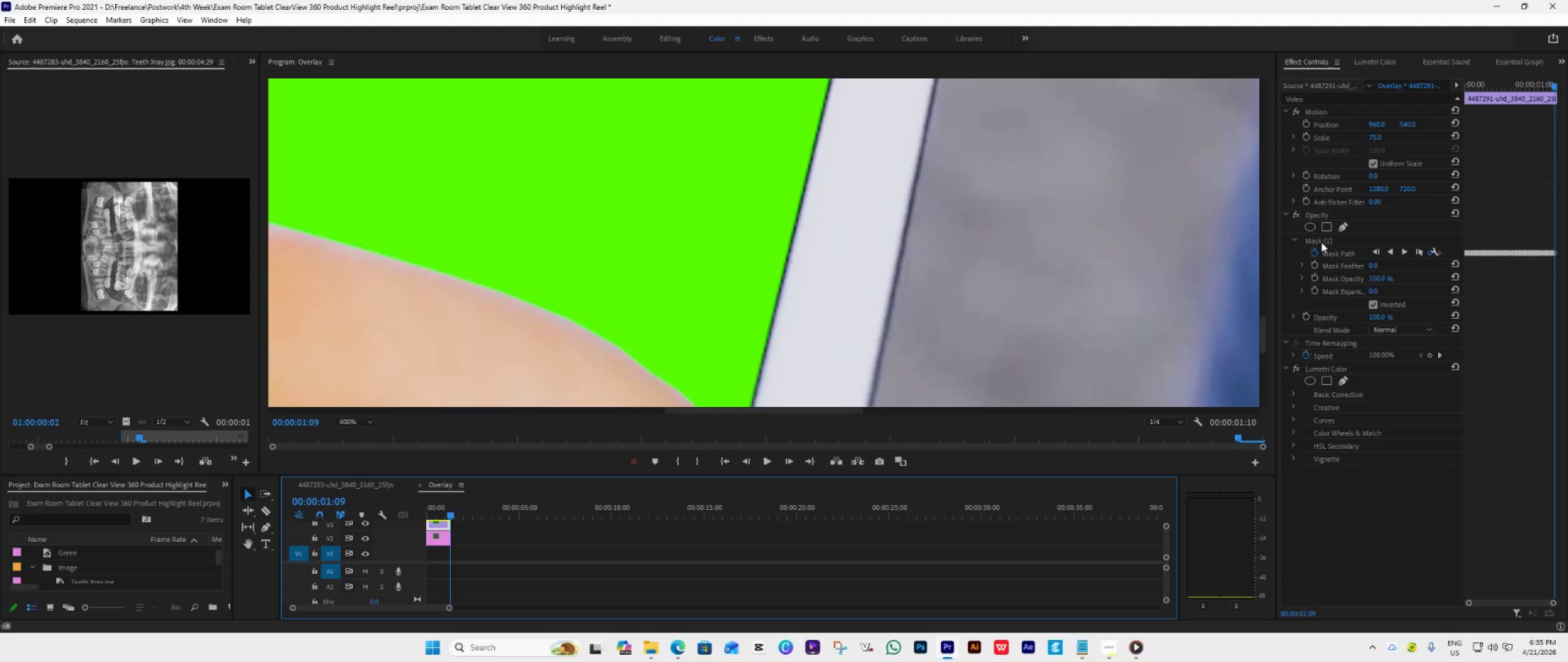 
left_click([1321, 242])
 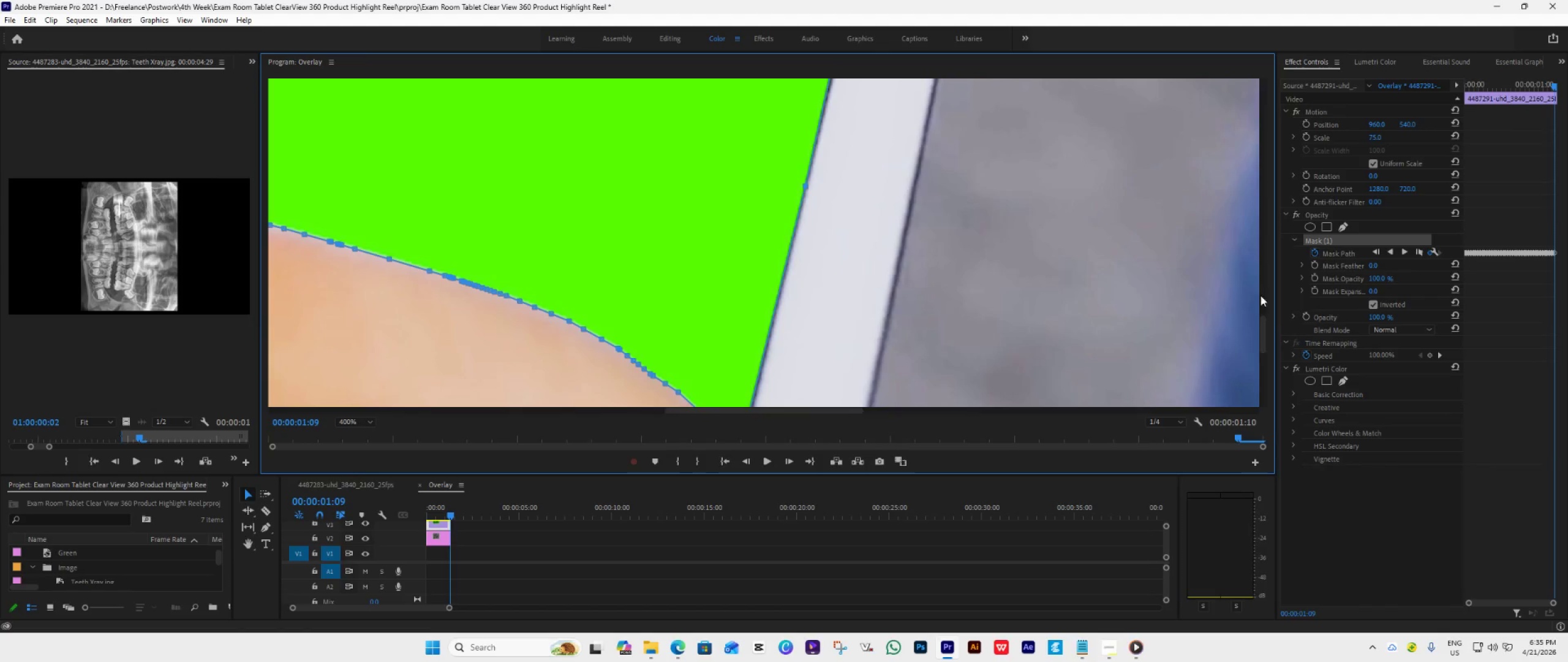 
left_click_drag(start_coordinate=[1265, 325], to_coordinate=[1266, 337])
 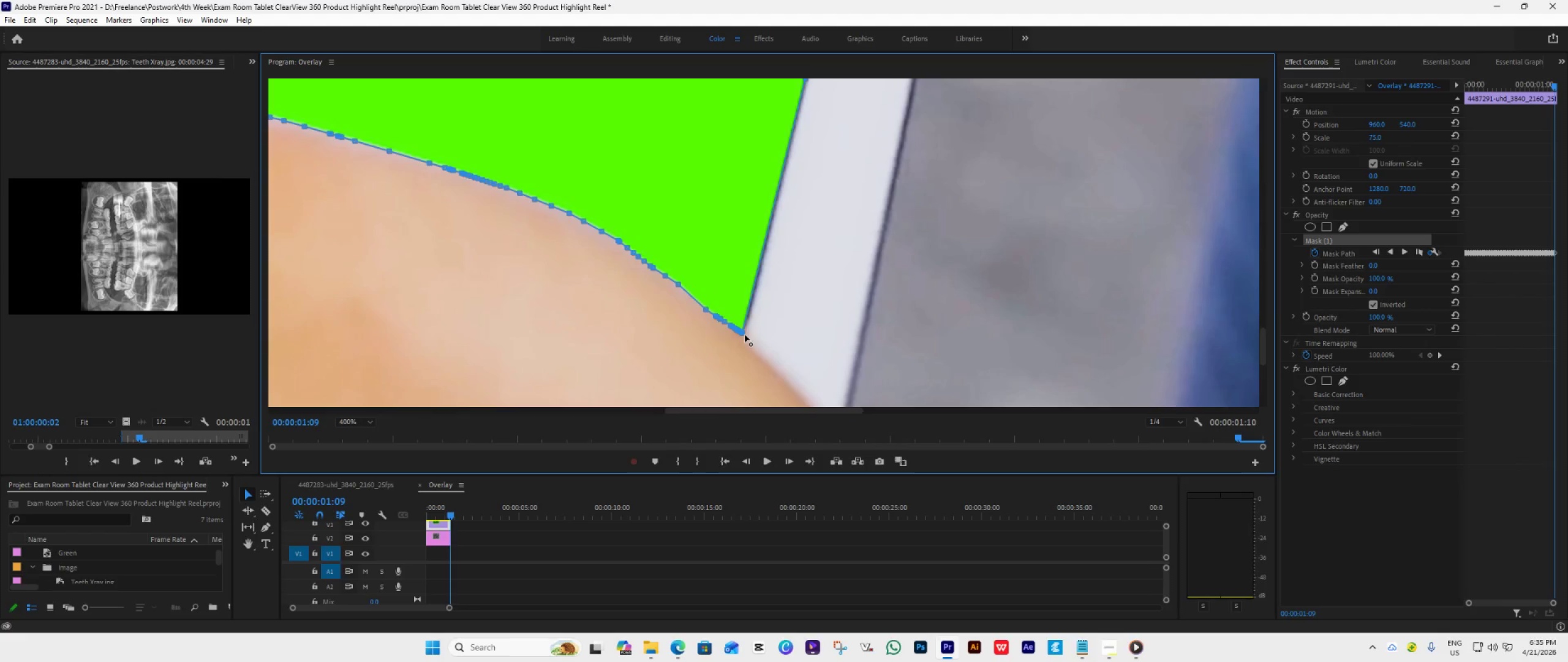 
left_click_drag(start_coordinate=[745, 335], to_coordinate=[748, 337])
 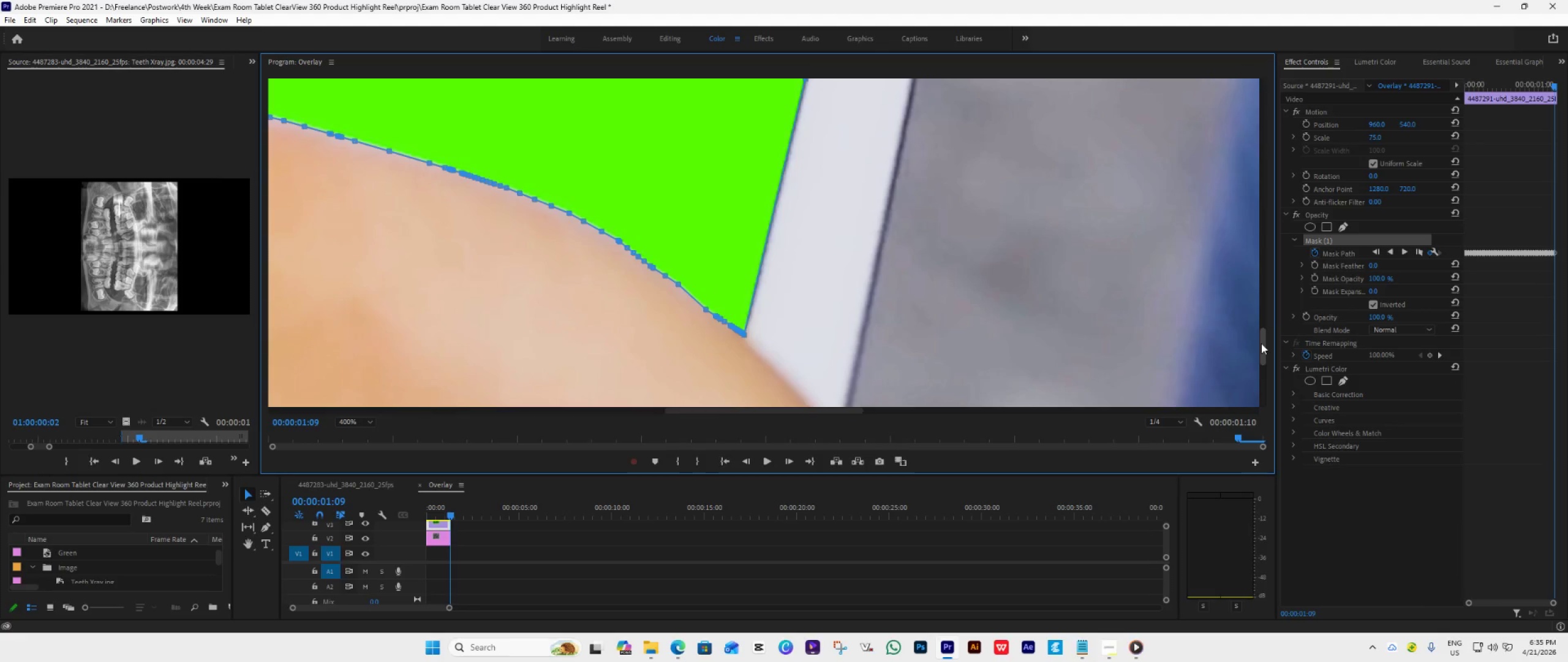 
left_click_drag(start_coordinate=[1261, 343], to_coordinate=[1258, 303])
 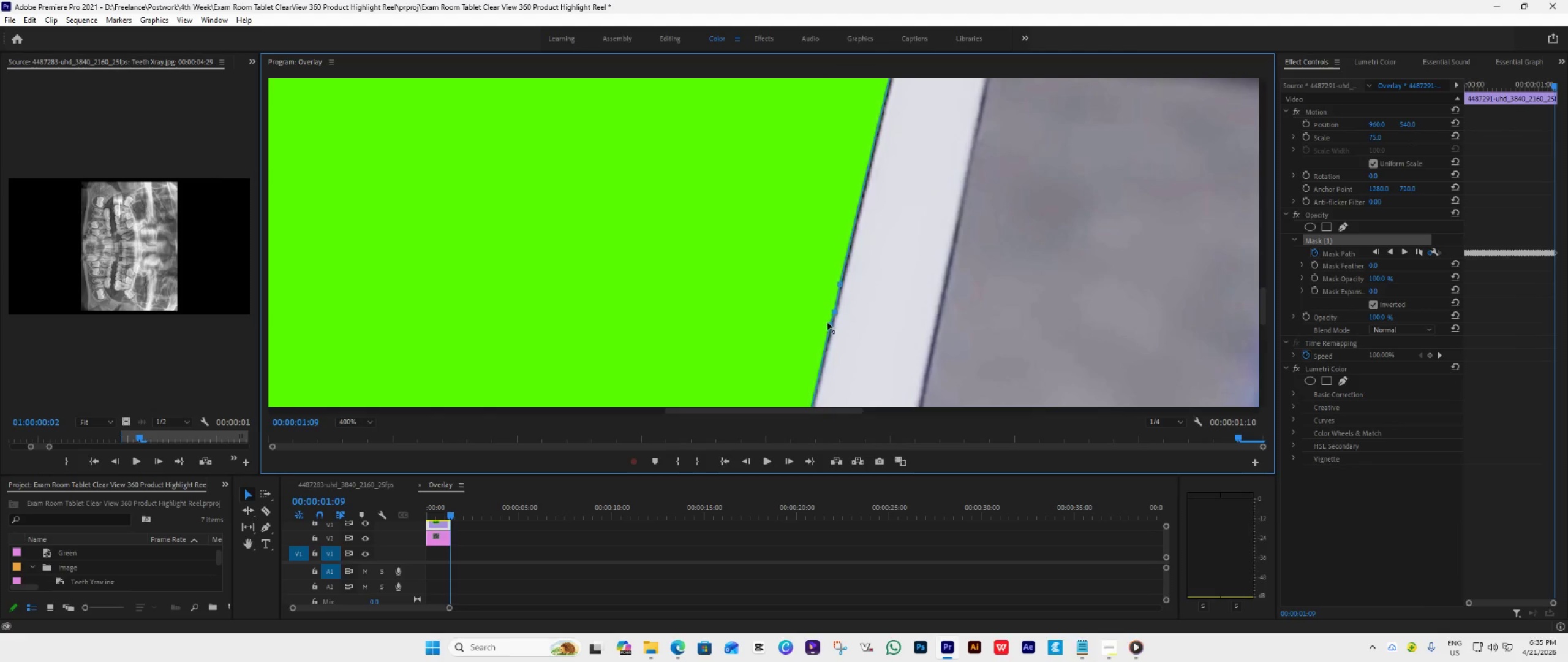 
left_click_drag(start_coordinate=[829, 323], to_coordinate=[831, 330])
 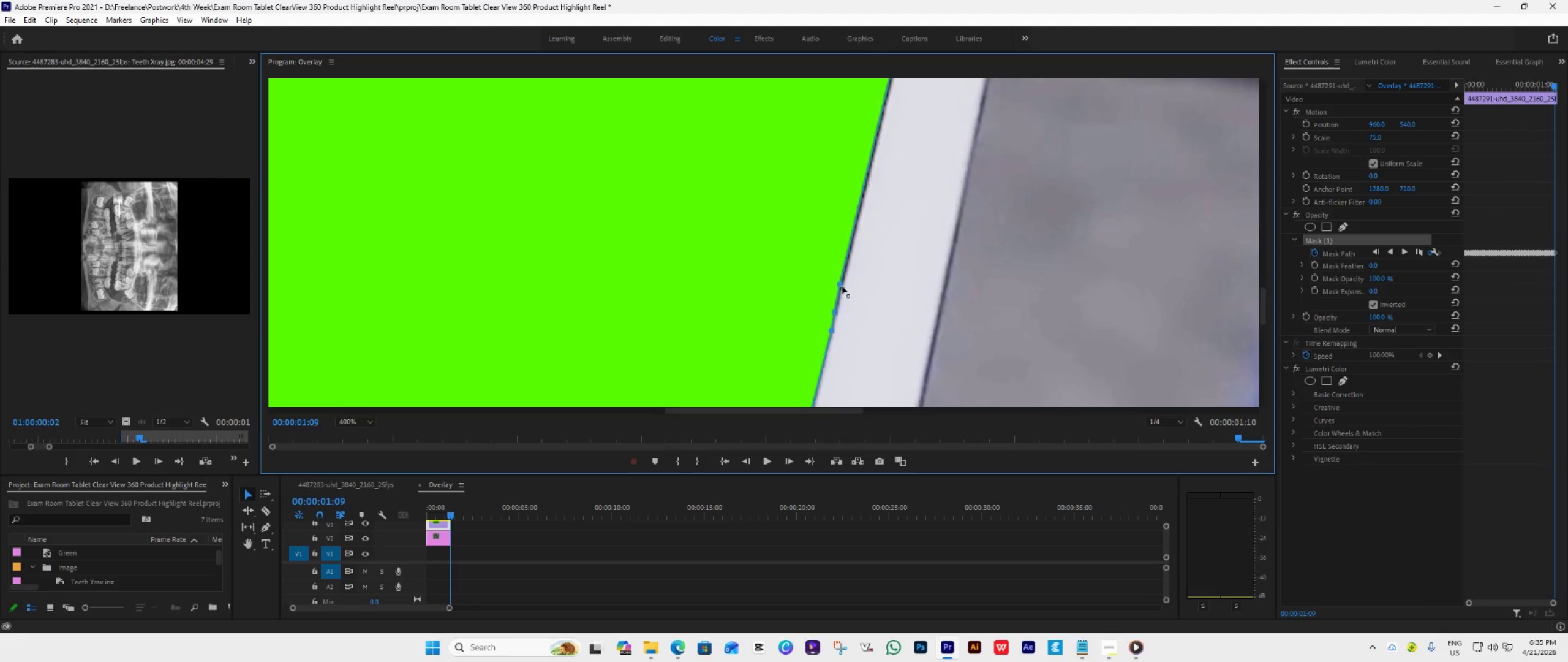 
left_click_drag(start_coordinate=[840, 286], to_coordinate=[843, 286])
 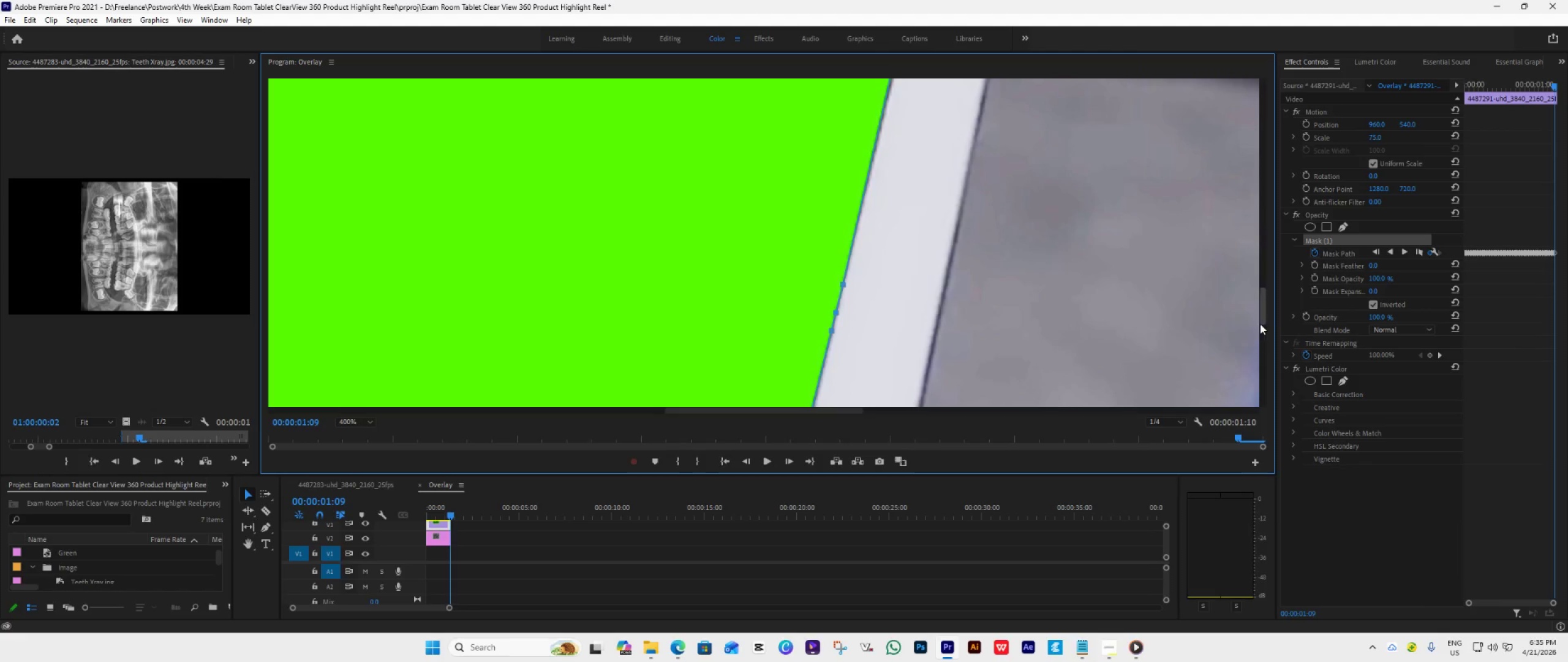 
left_click_drag(start_coordinate=[1266, 310], to_coordinate=[1266, 304])
 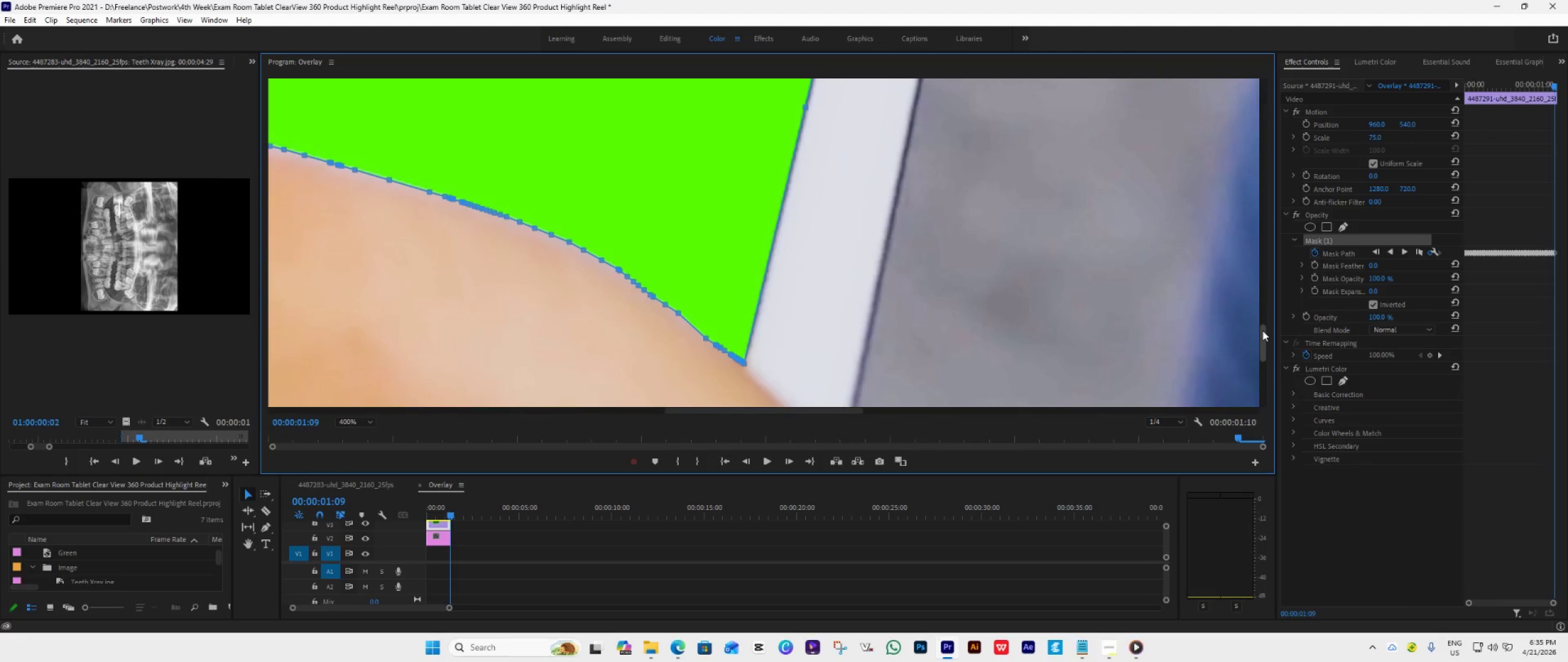 
left_click_drag(start_coordinate=[1262, 330], to_coordinate=[1263, 305])
 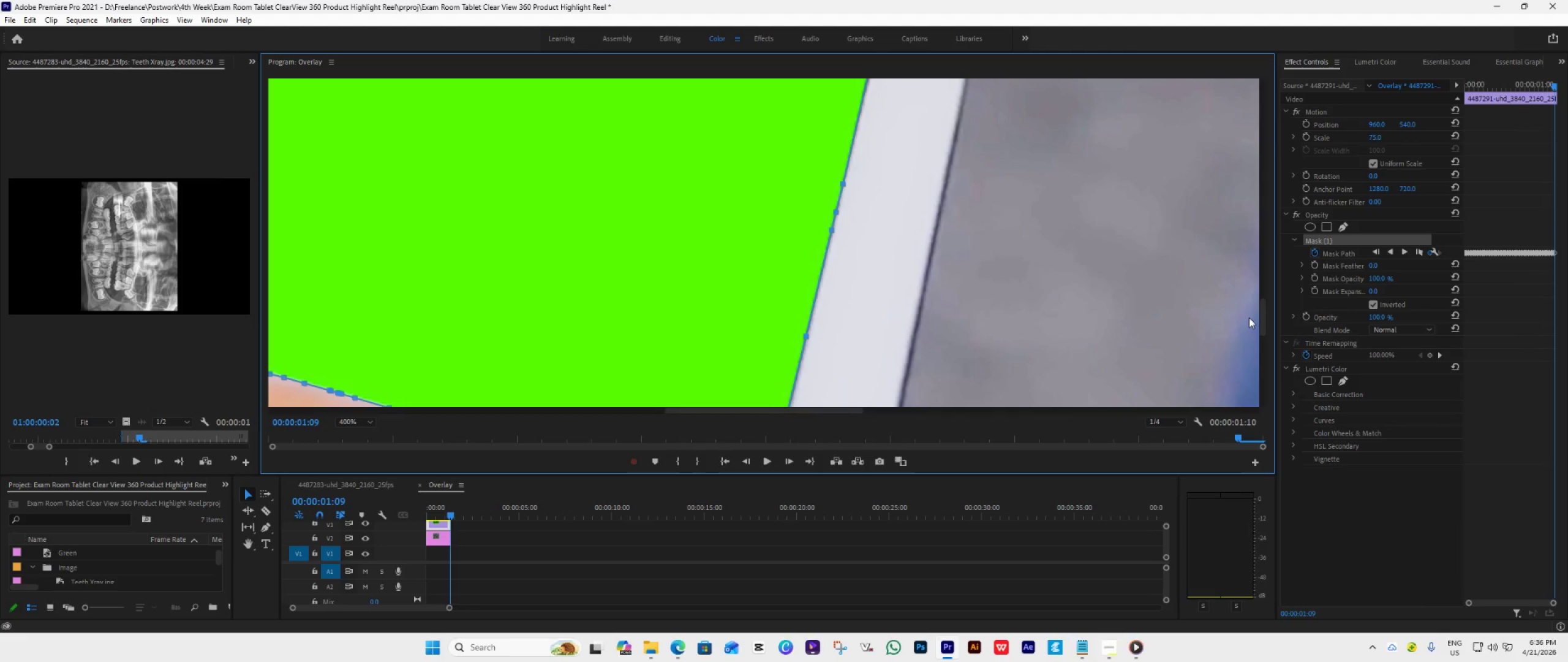 
left_click_drag(start_coordinate=[1264, 311], to_coordinate=[1264, 273])
 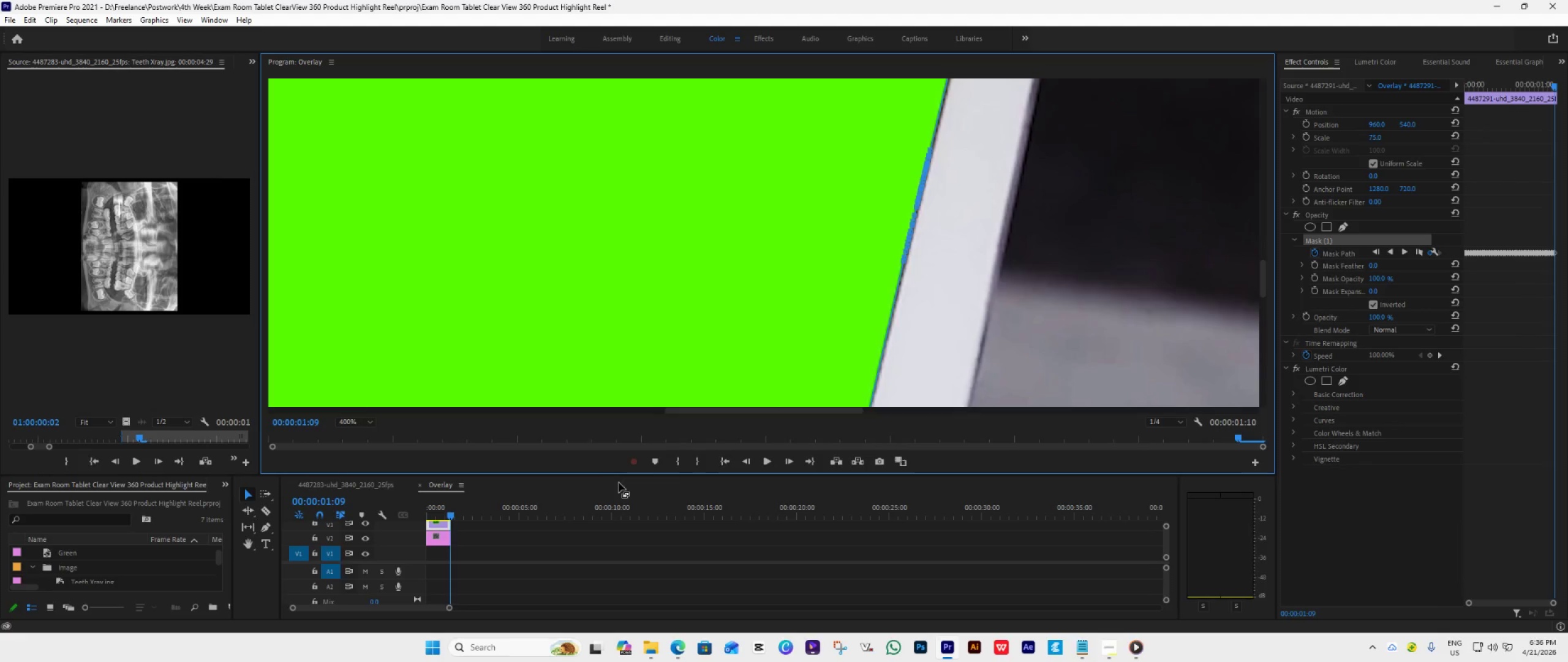 
wait(6.41)
 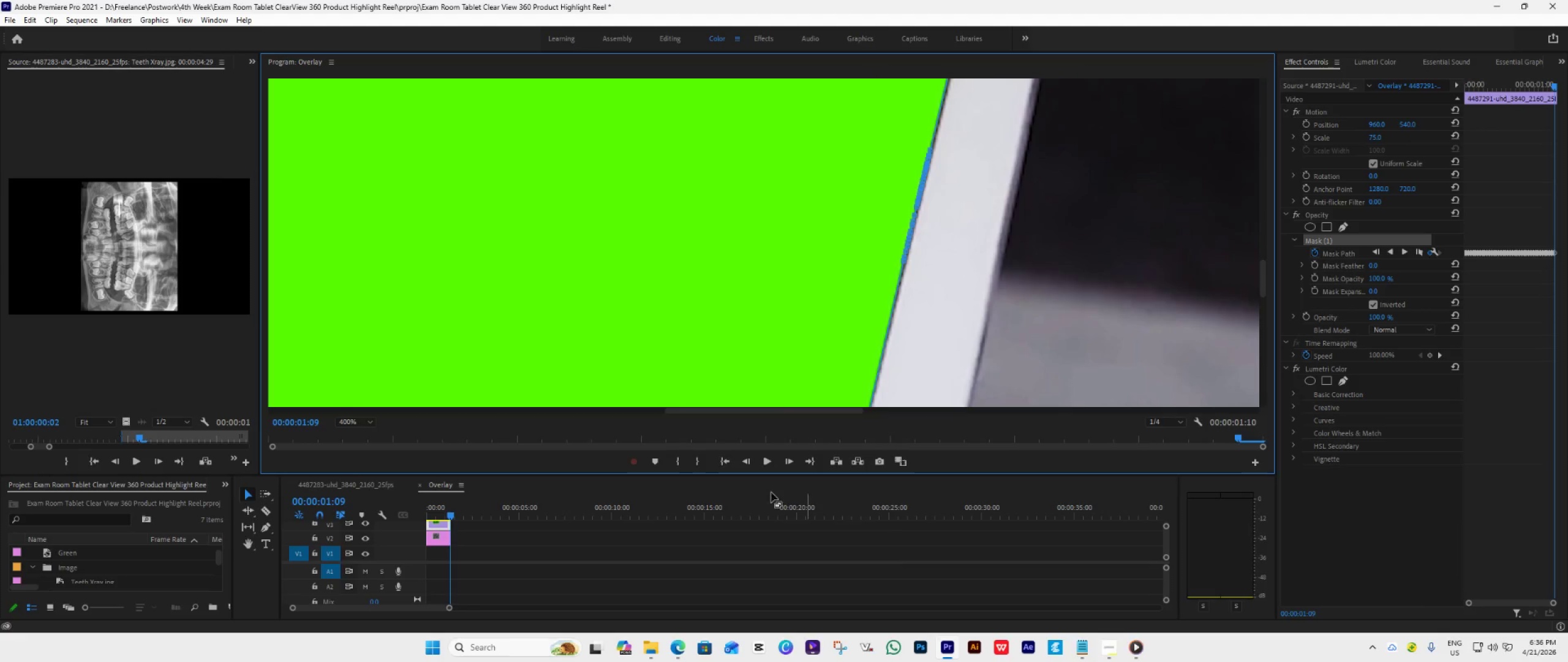 
left_click([352, 482])
 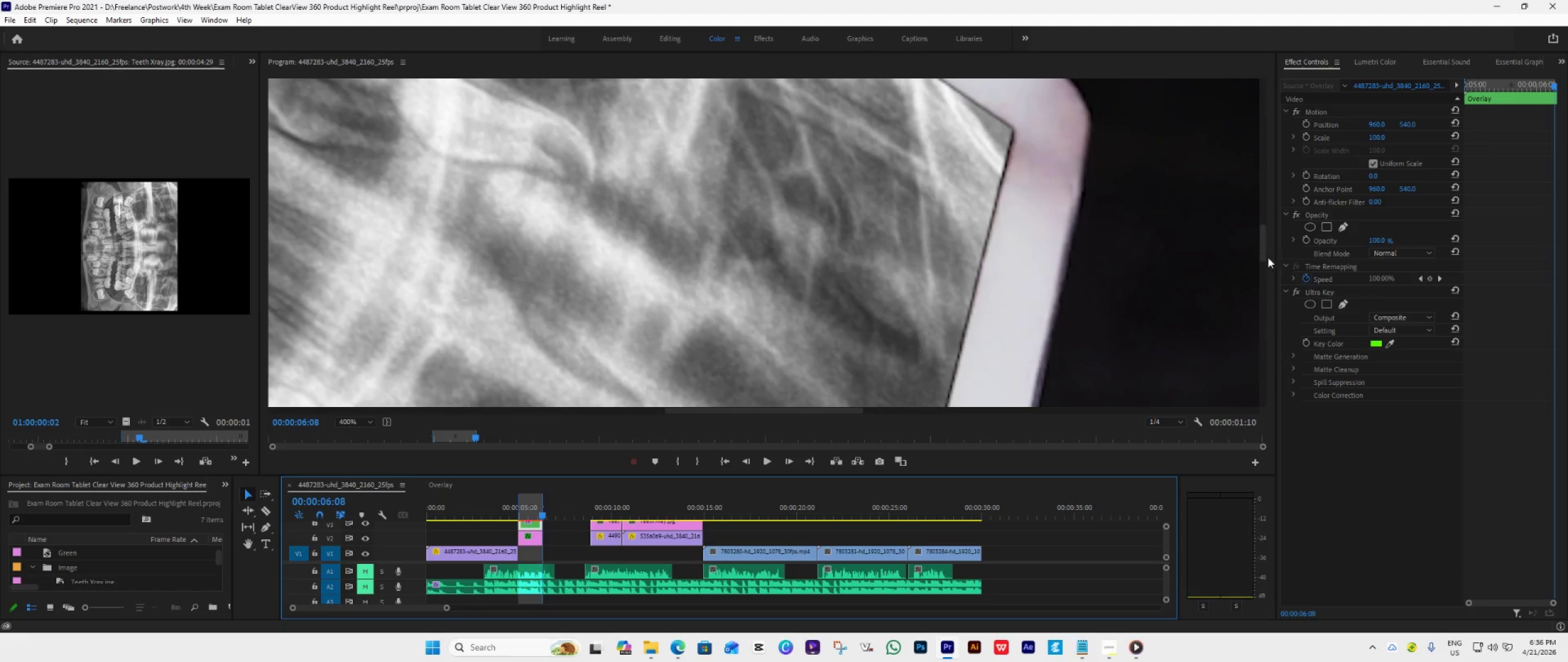 
left_click_drag(start_coordinate=[1261, 243], to_coordinate=[1259, 354])
 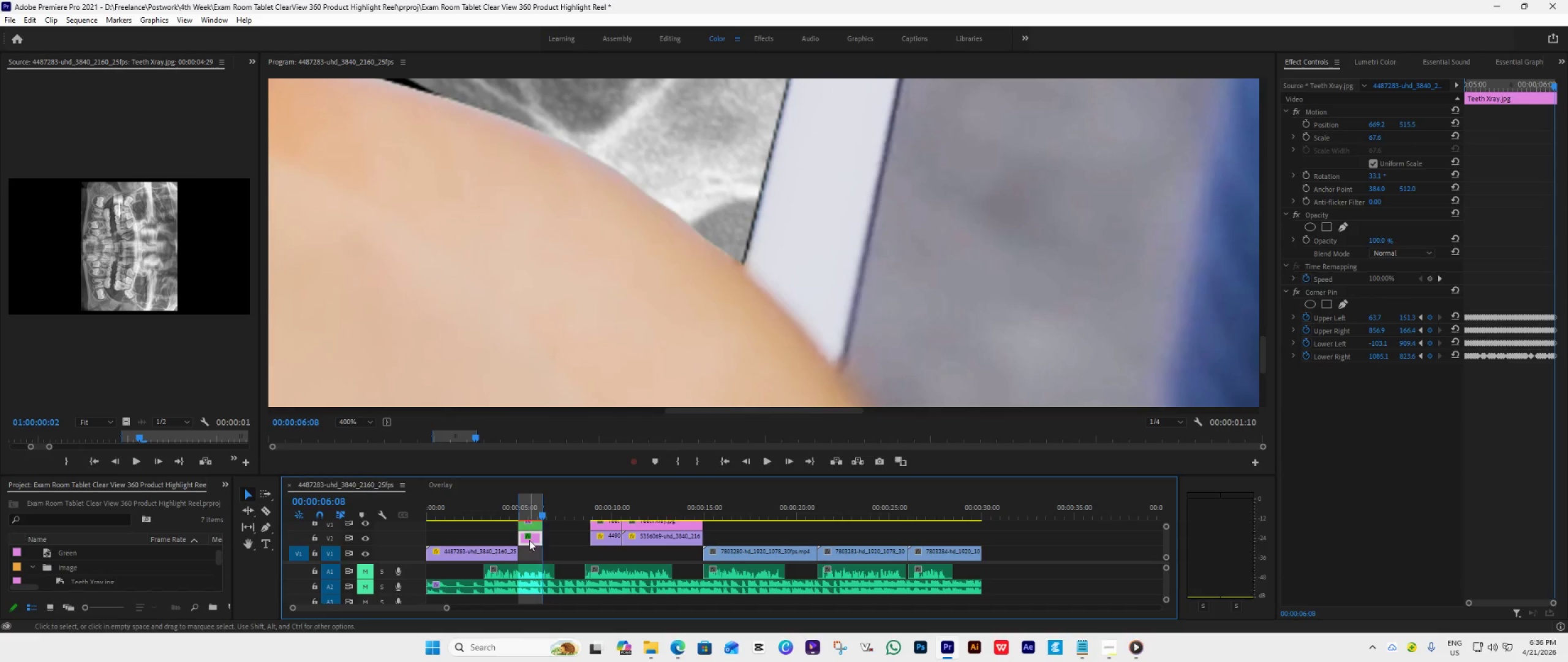 
left_click([529, 540])
 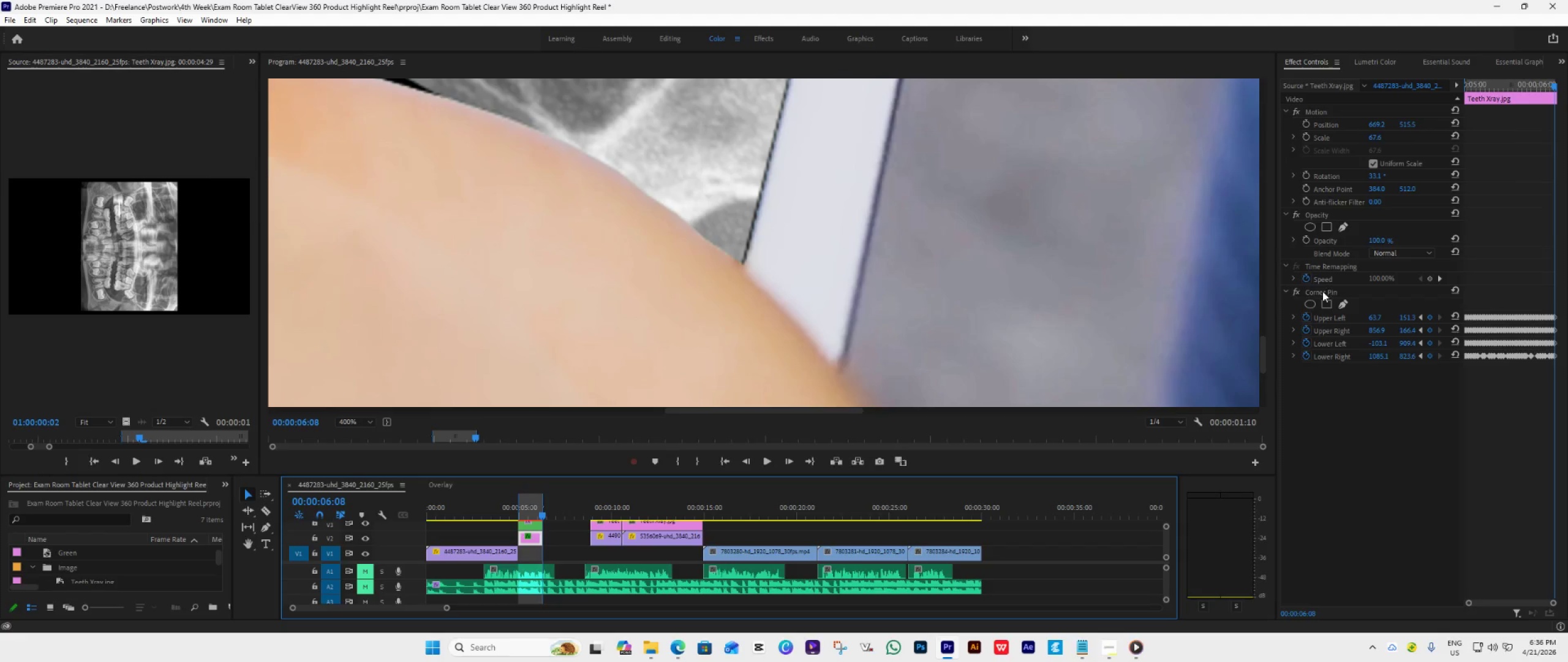 
left_click([1321, 291])
 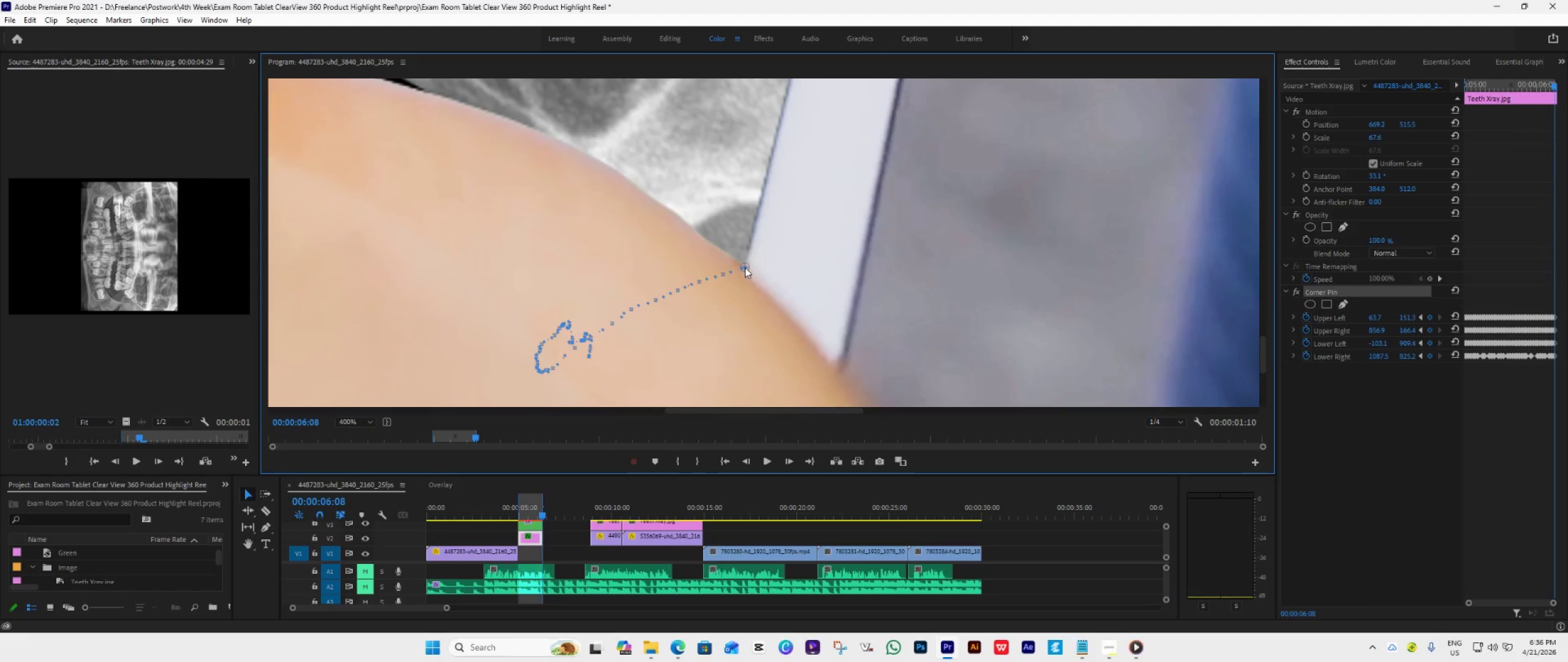 
wait(9.4)
 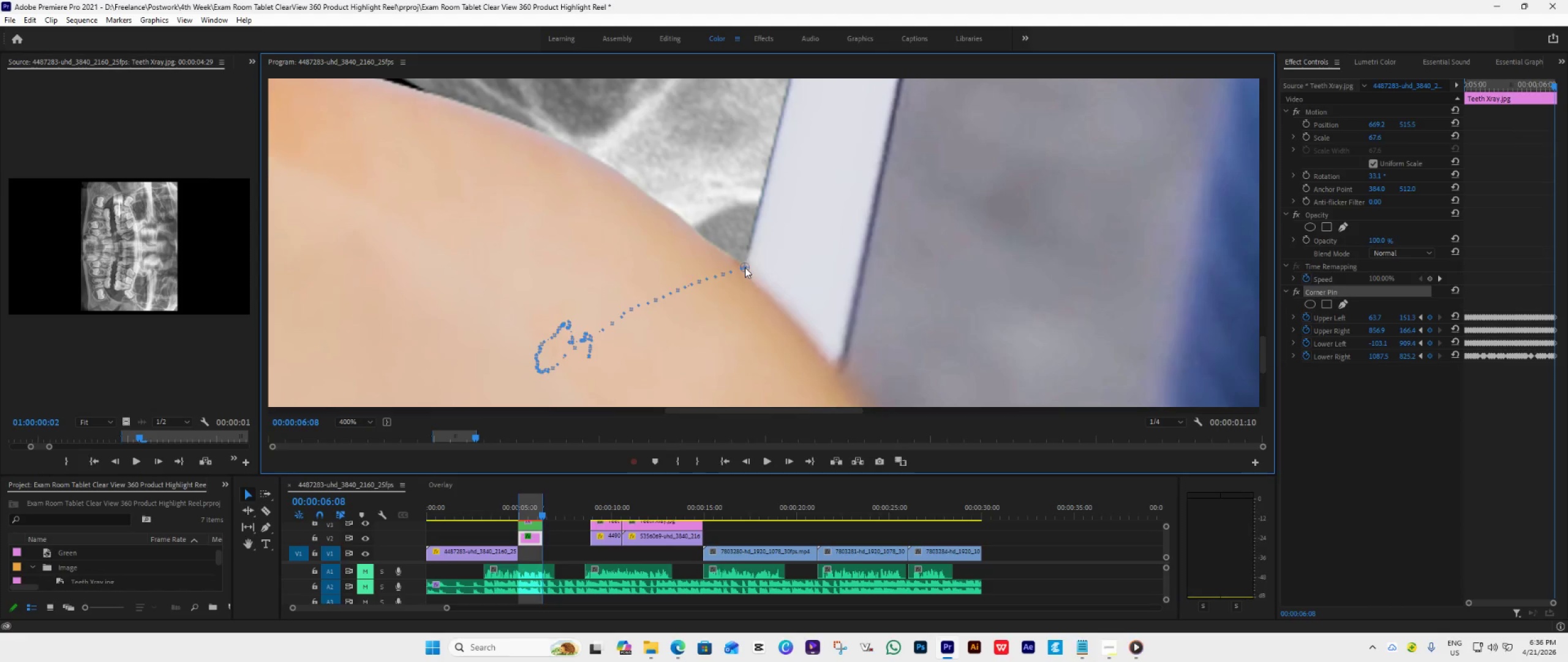 
left_click_drag(start_coordinate=[1553, 87], to_coordinate=[1547, 86])
 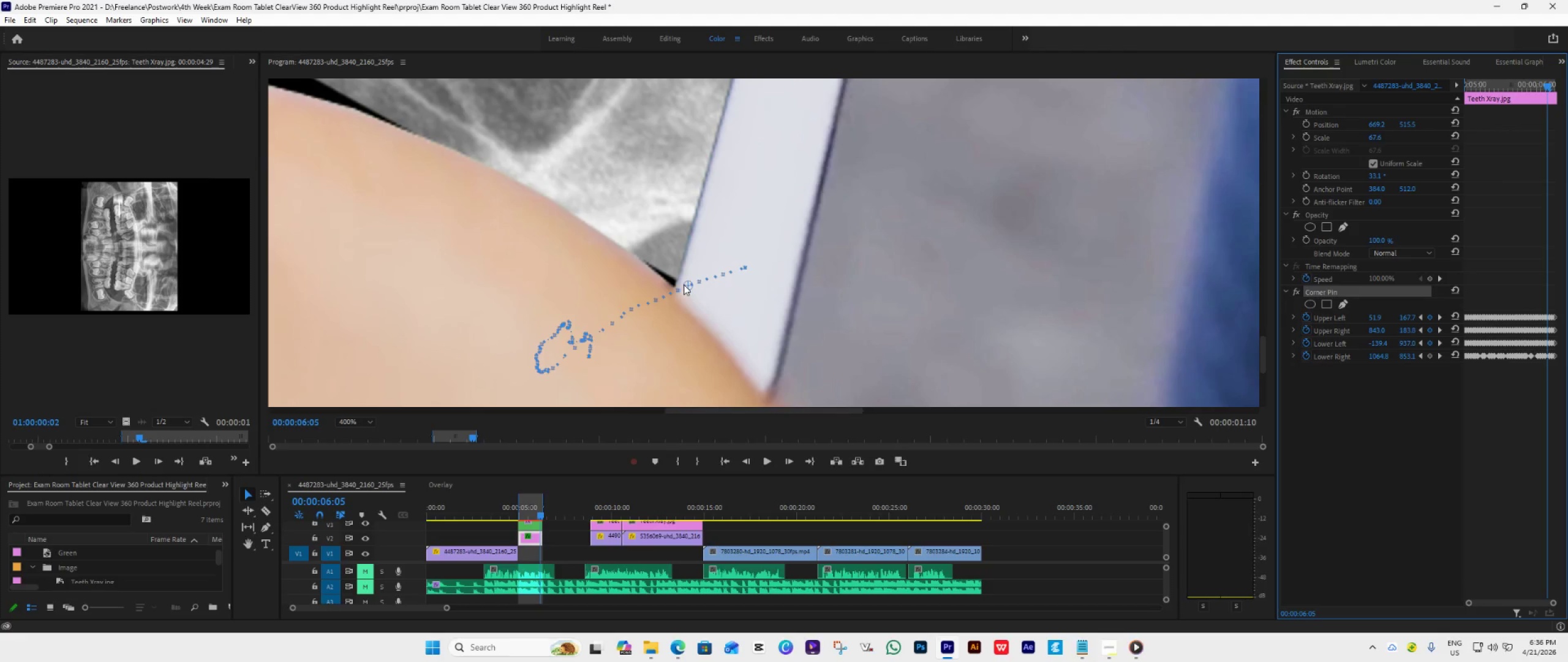 
left_click_drag(start_coordinate=[684, 283], to_coordinate=[676, 289])
 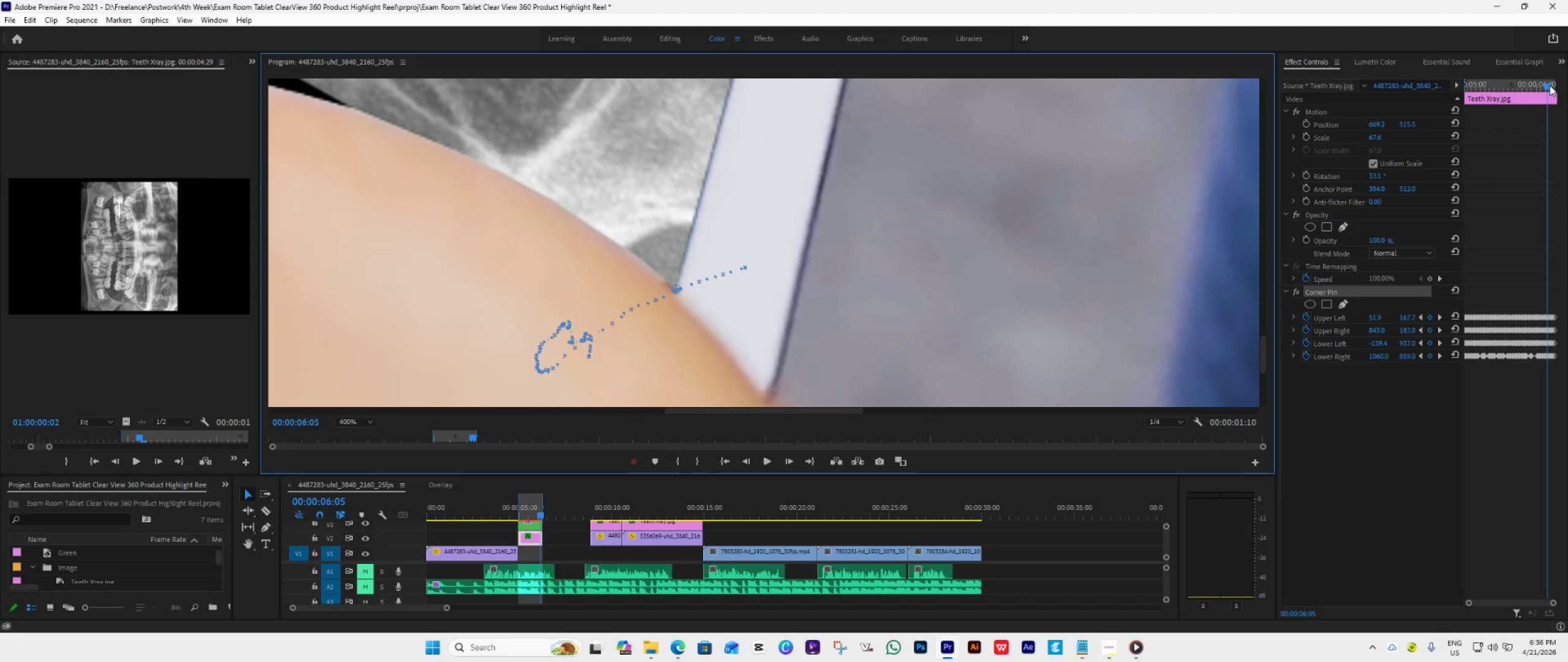 
left_click_drag(start_coordinate=[1550, 85], to_coordinate=[1536, 93])
 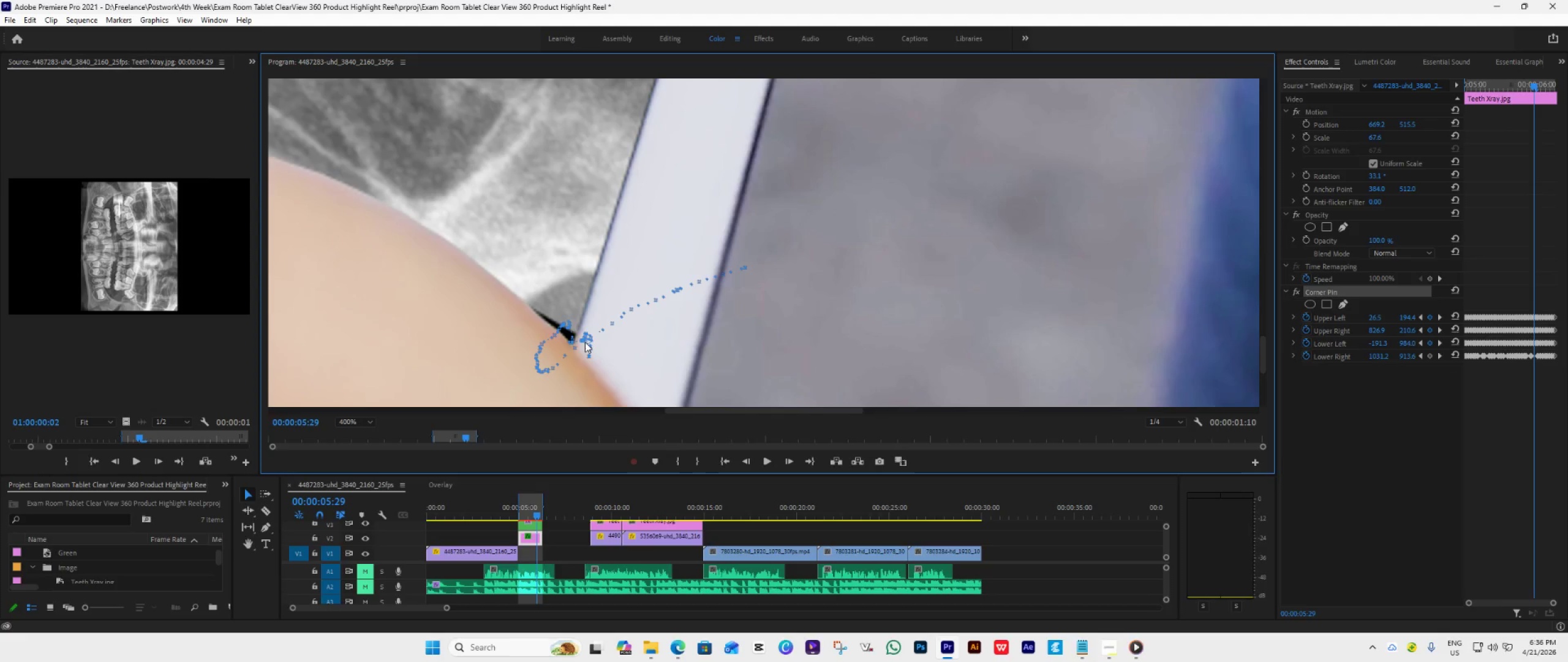 
left_click_drag(start_coordinate=[585, 342], to_coordinate=[576, 351])
 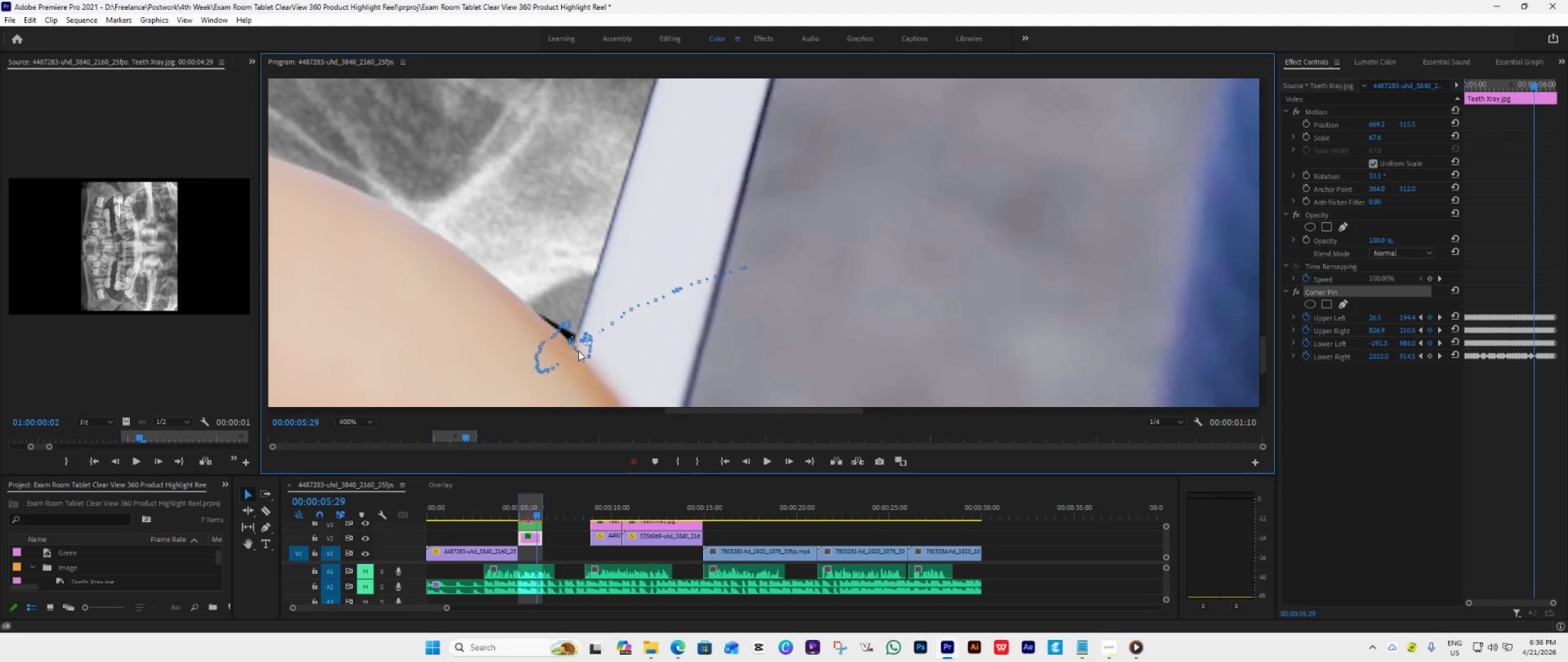 
hold_key(key=ControlLeft, duration=0.95)
 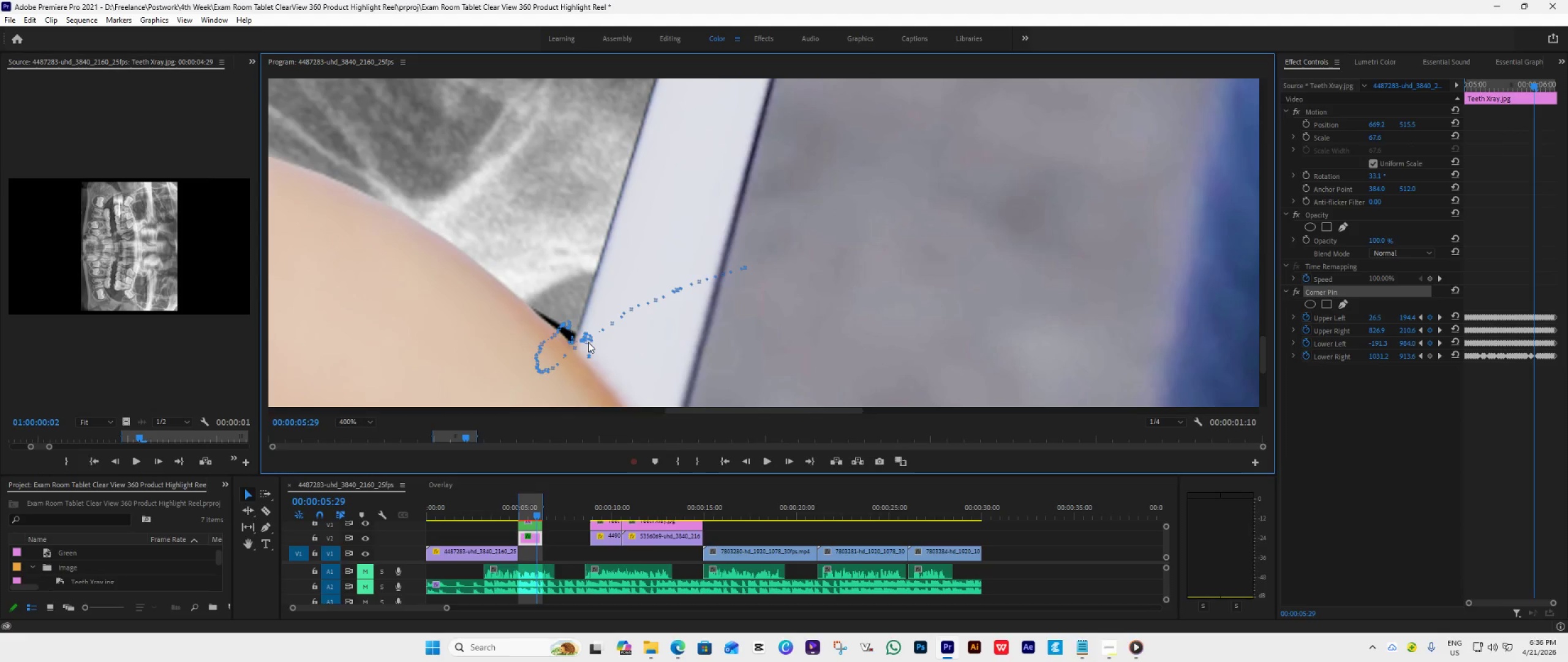 
hold_key(key=Z, duration=0.3)
 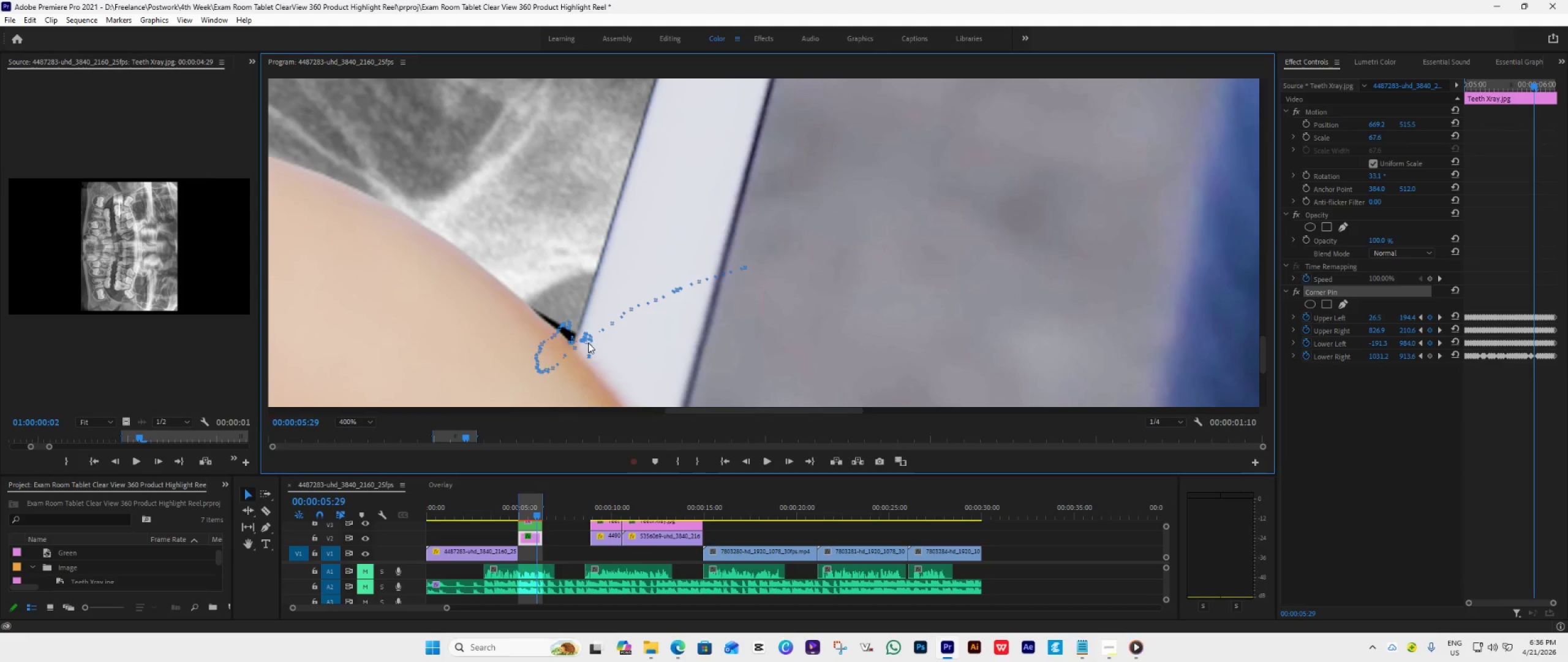 
left_click_drag(start_coordinate=[588, 342], to_coordinate=[574, 346])
 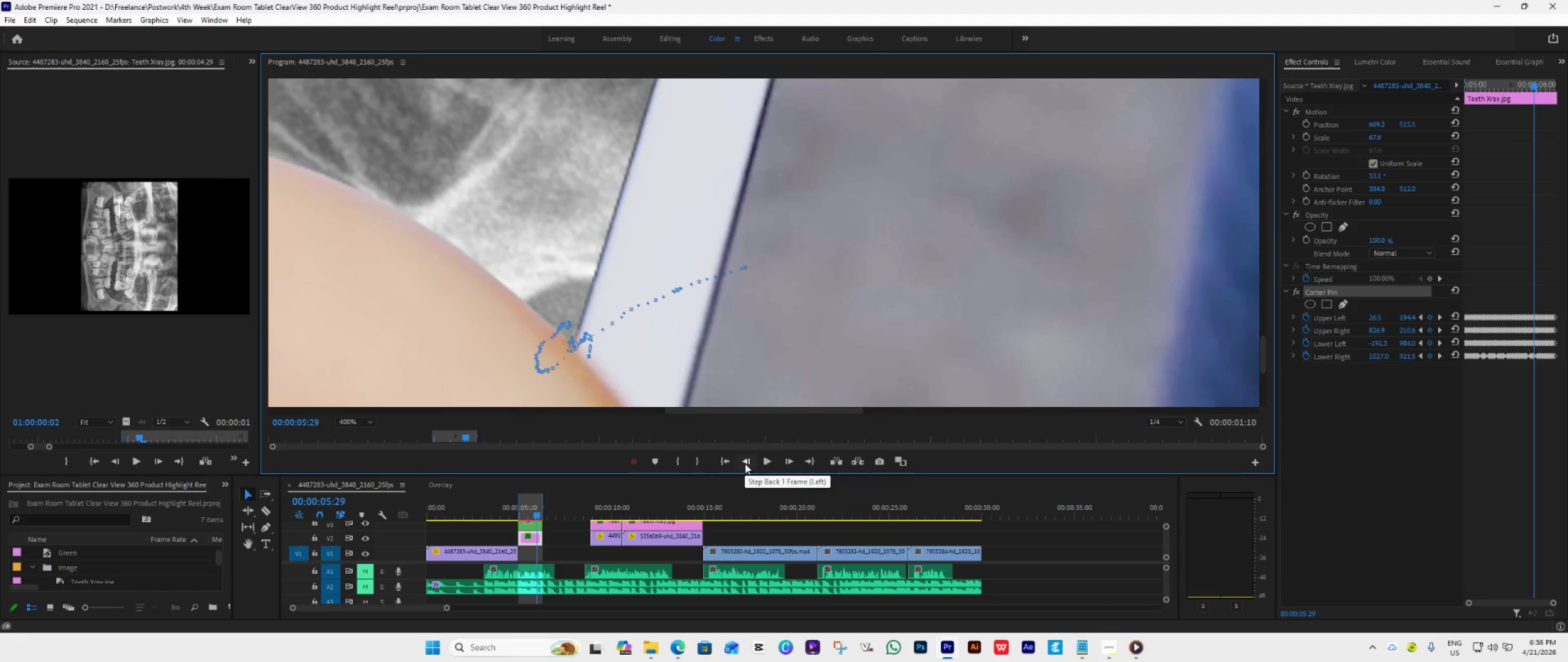 
left_click([745, 463])
 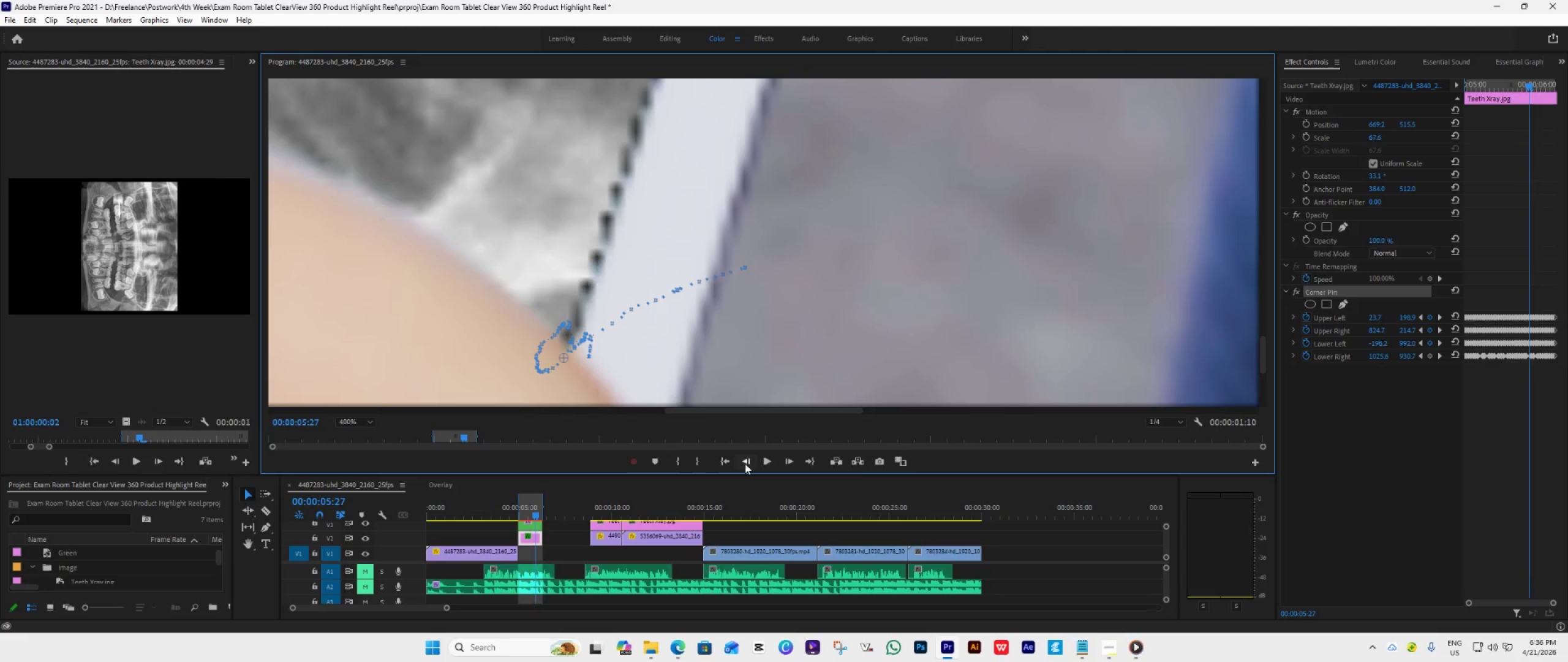 
left_click([745, 463])
 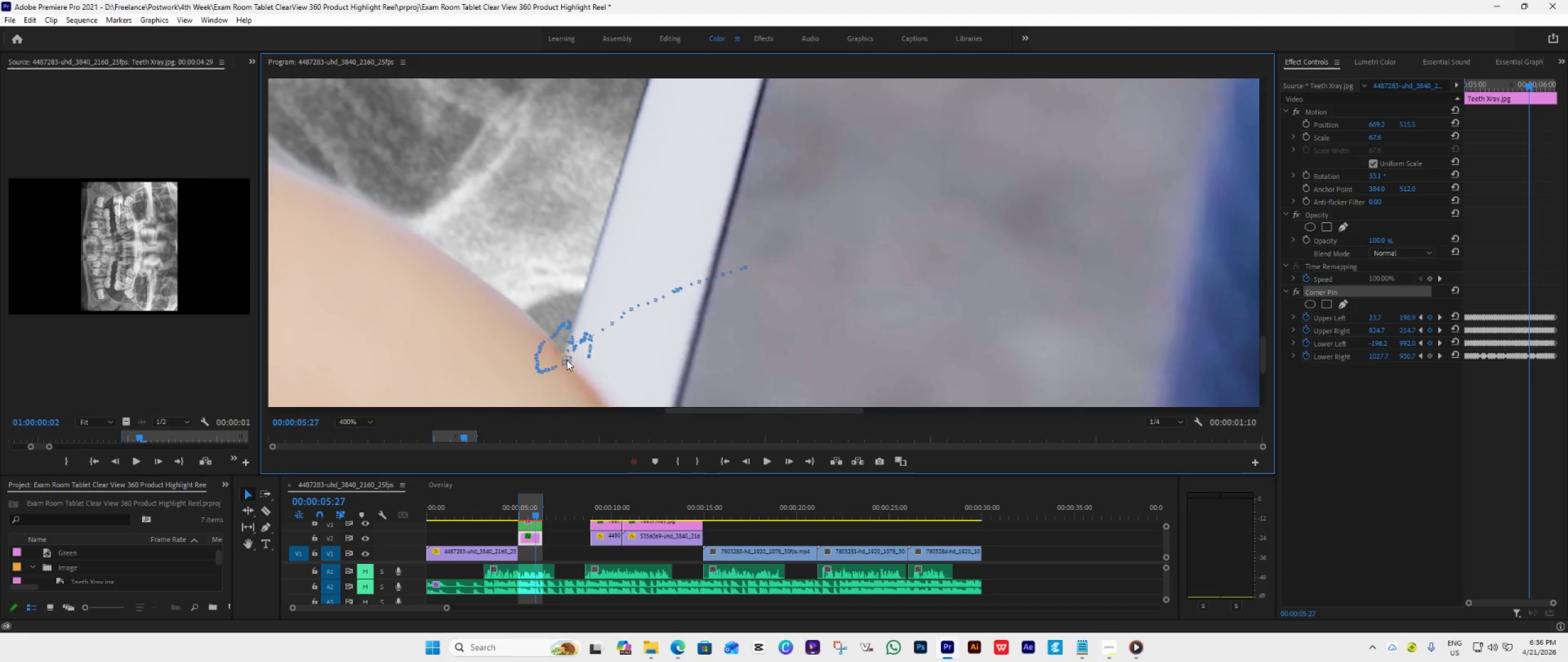 
wait(8.11)
 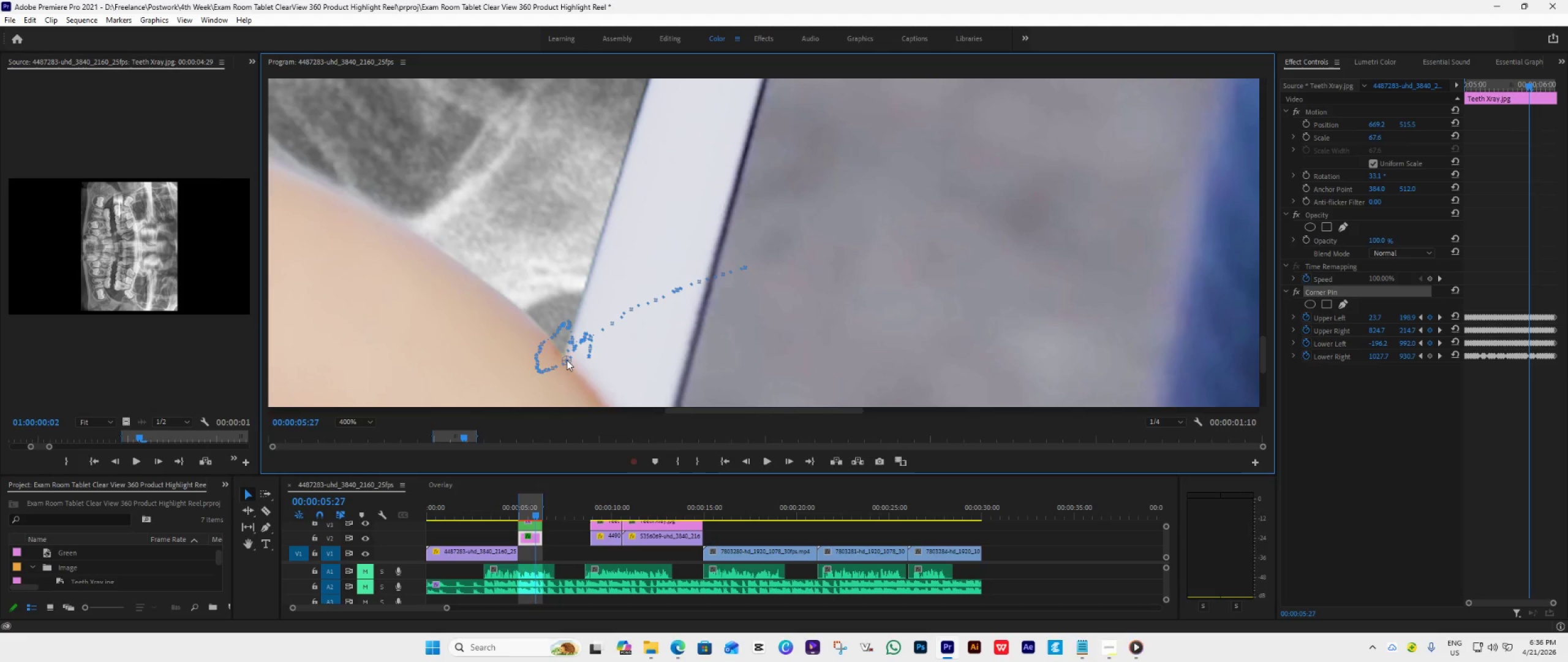 
double_click([786, 463])
 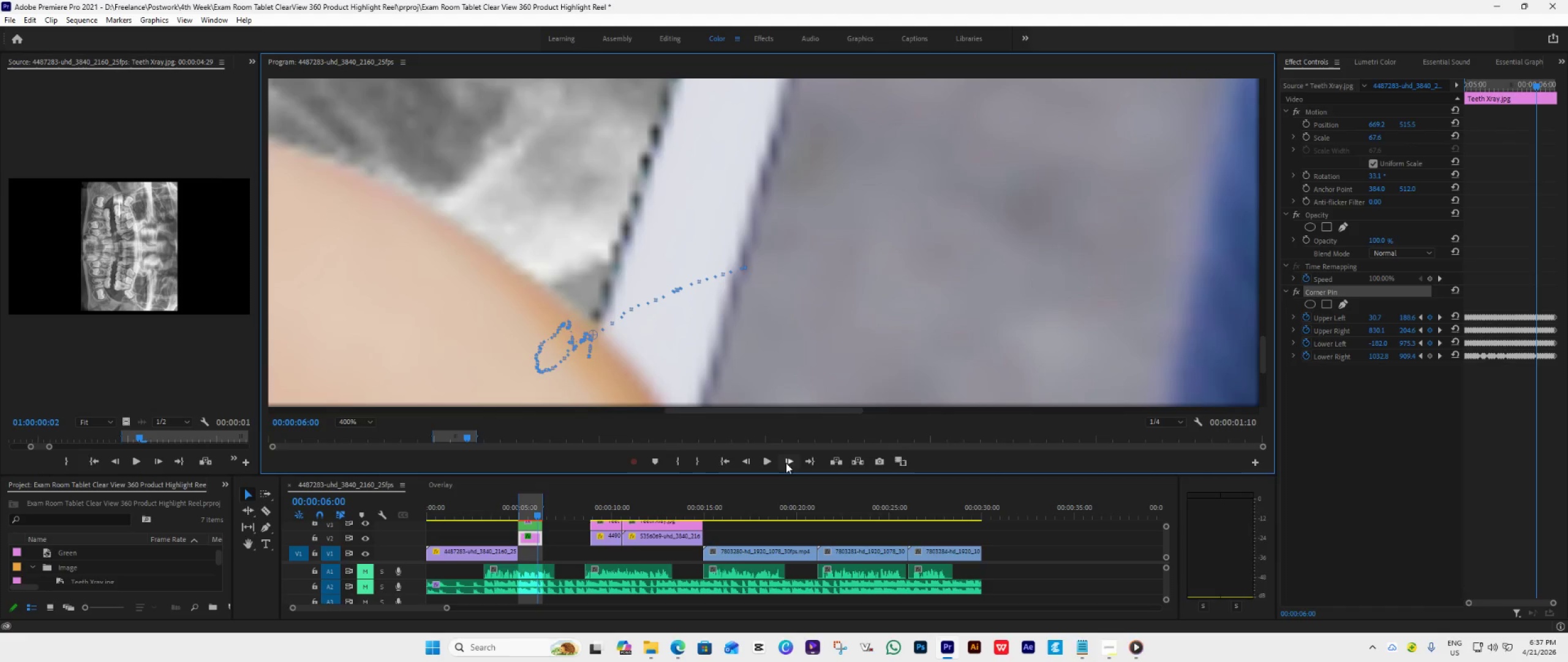 
triple_click([786, 463])
 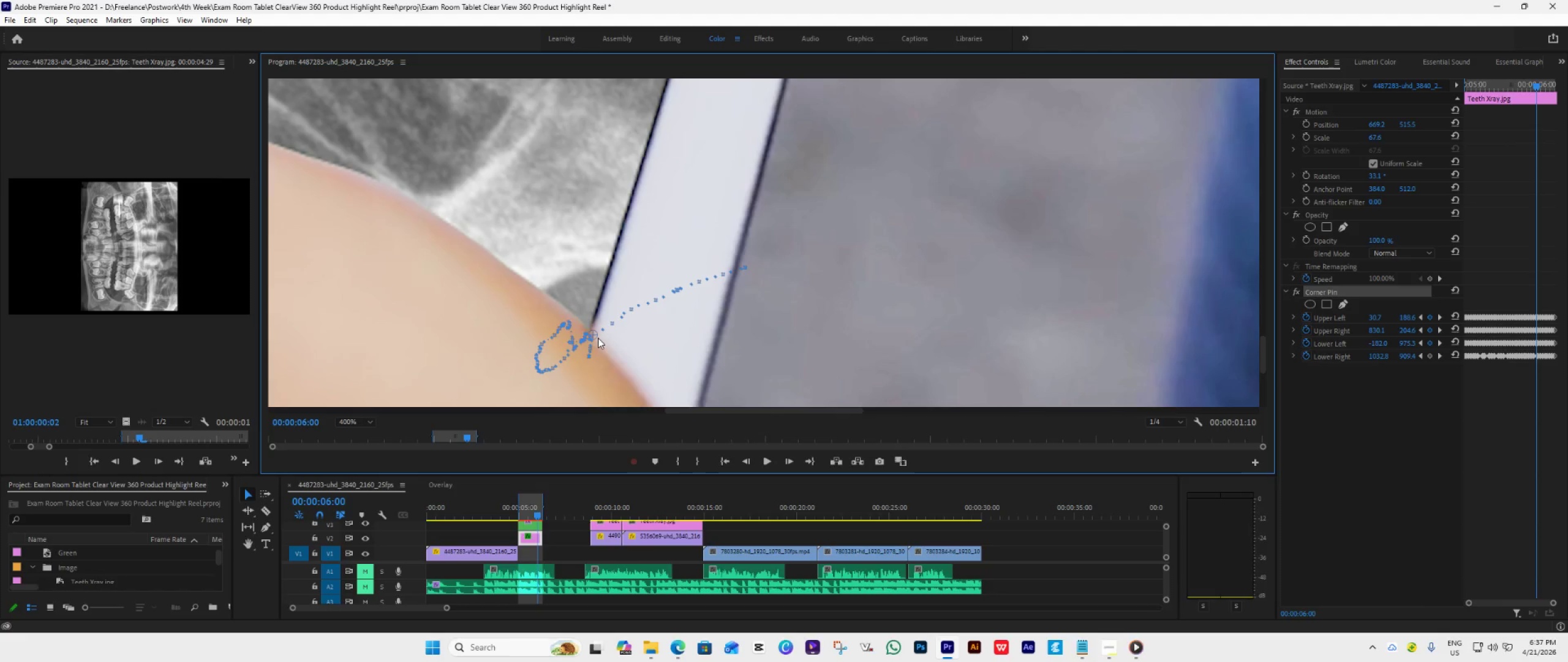 
left_click_drag(start_coordinate=[596, 337], to_coordinate=[591, 336])
 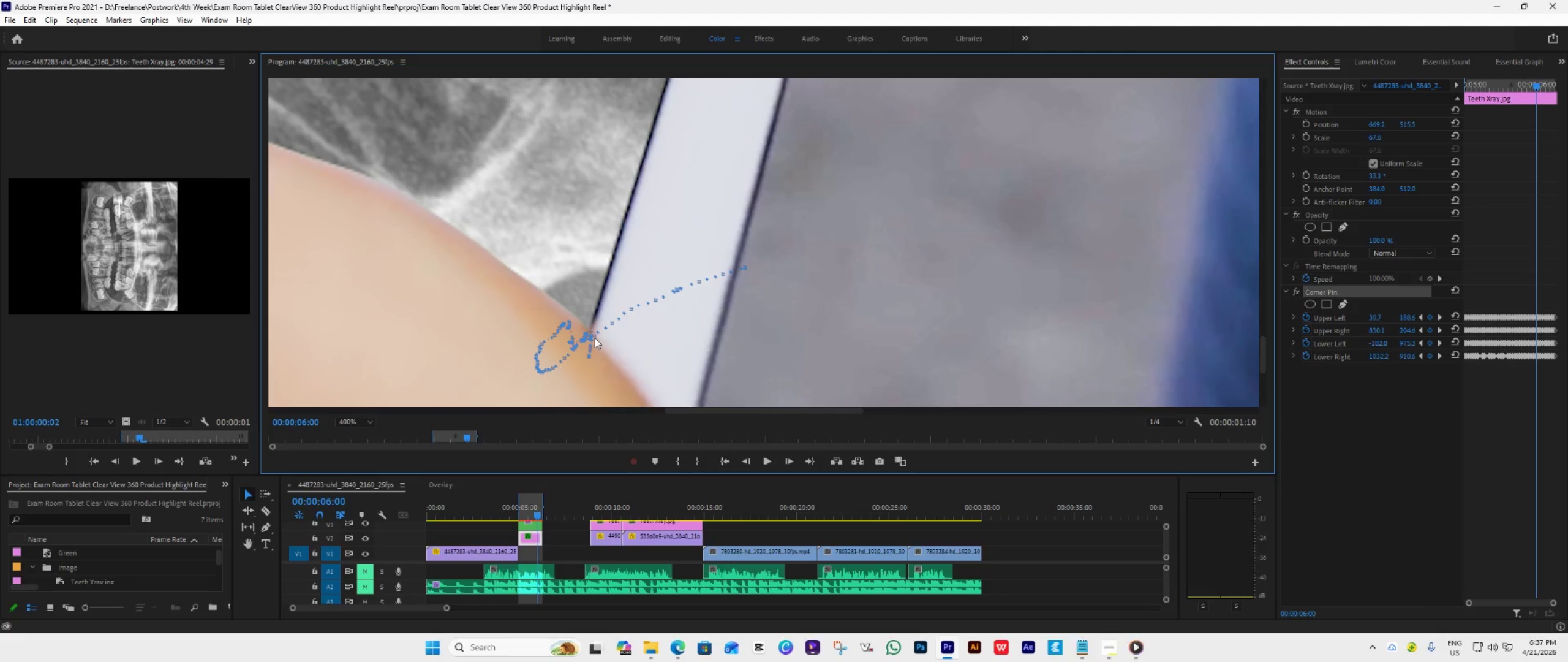 
left_click_drag(start_coordinate=[594, 337], to_coordinate=[589, 334])
 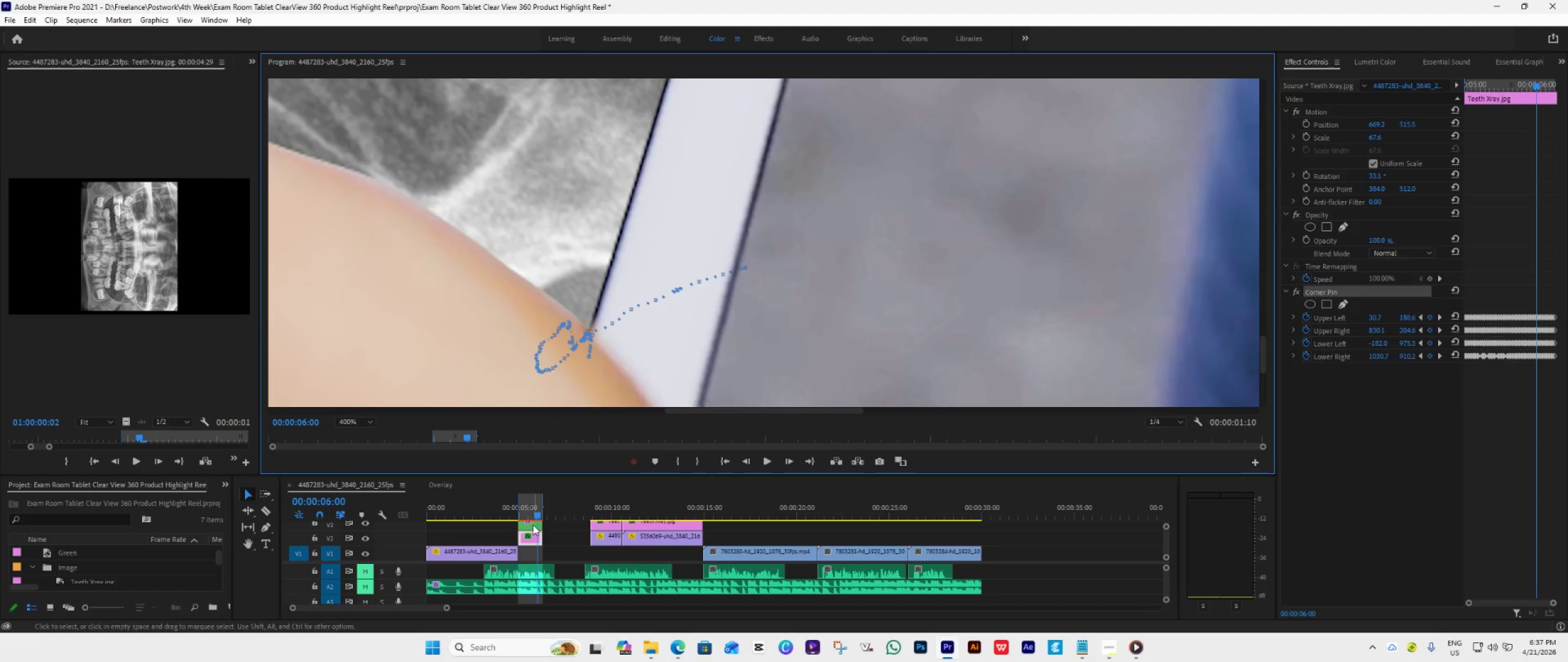 
double_click([533, 525])
 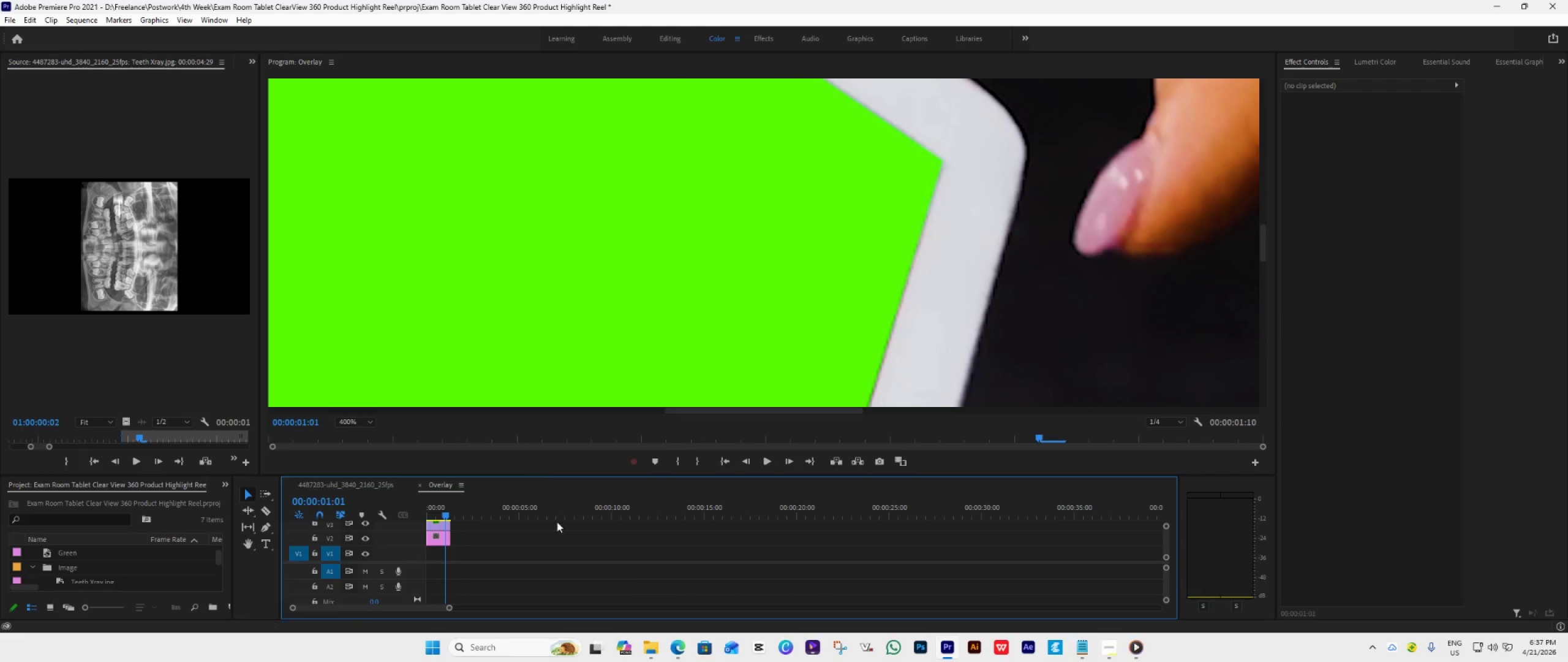 
triple_click([533, 525])
 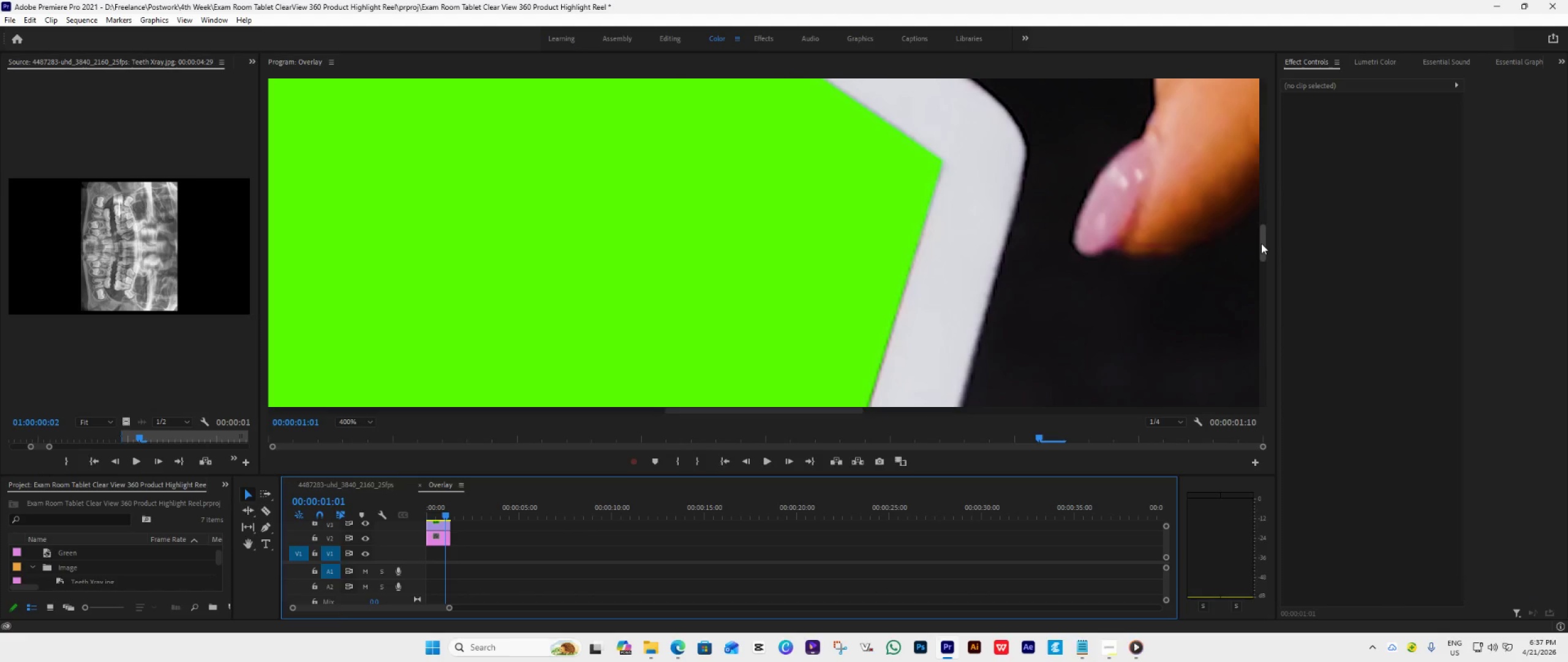 
left_click_drag(start_coordinate=[1261, 243], to_coordinate=[1276, 349])
 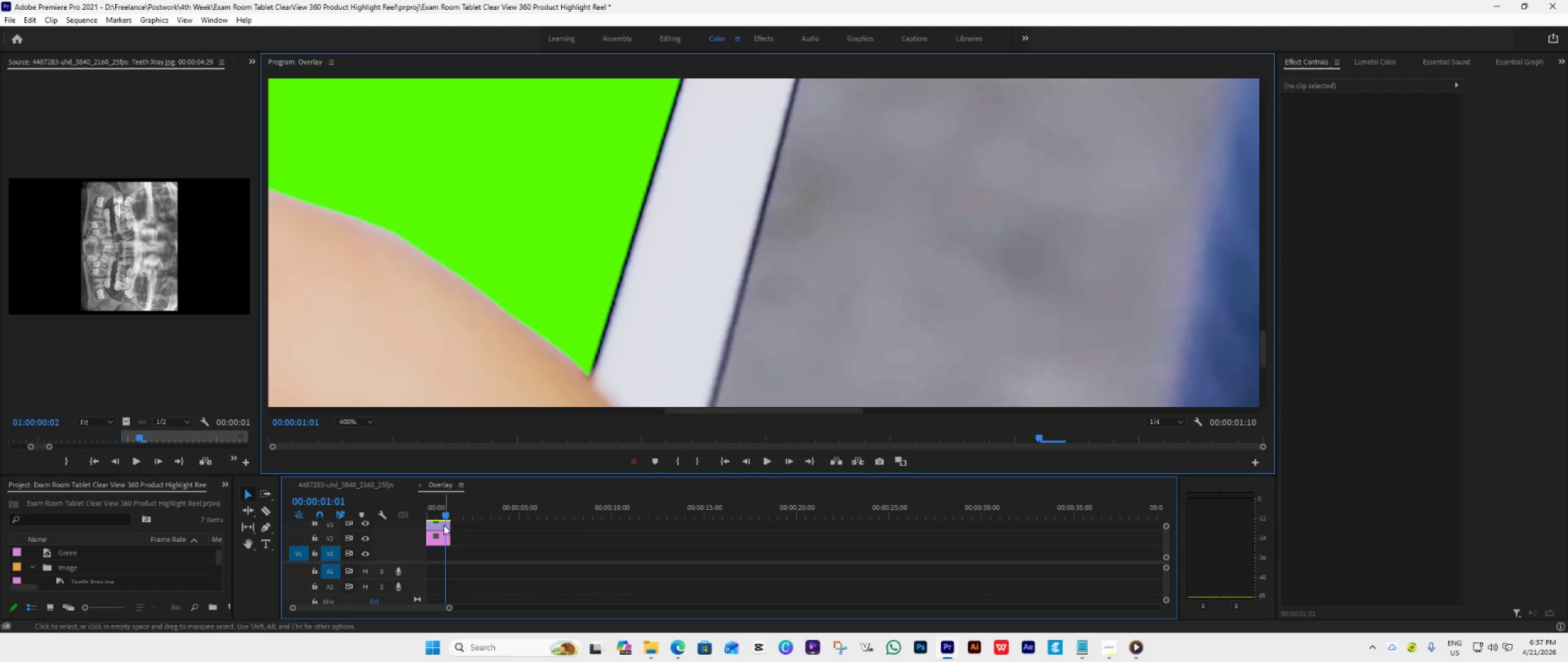 
left_click([443, 523])
 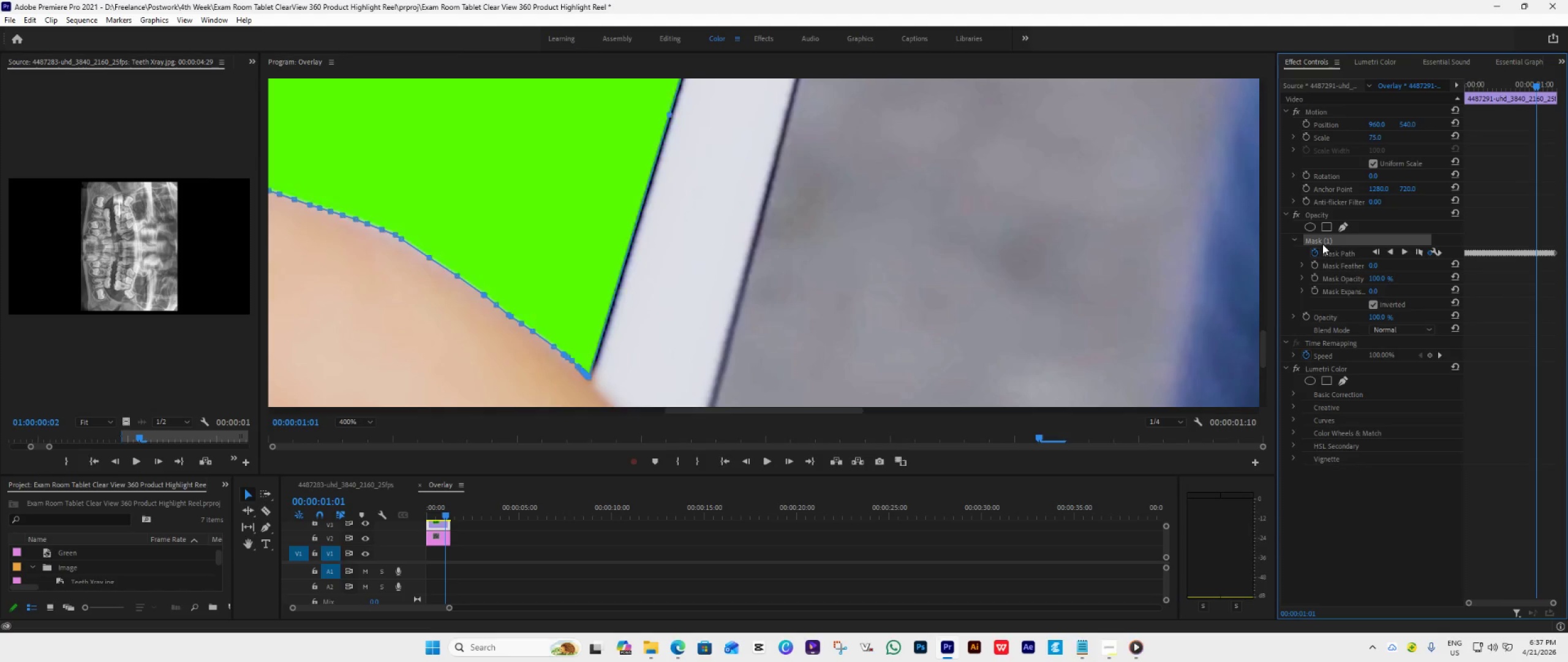 
left_click([1322, 244])
 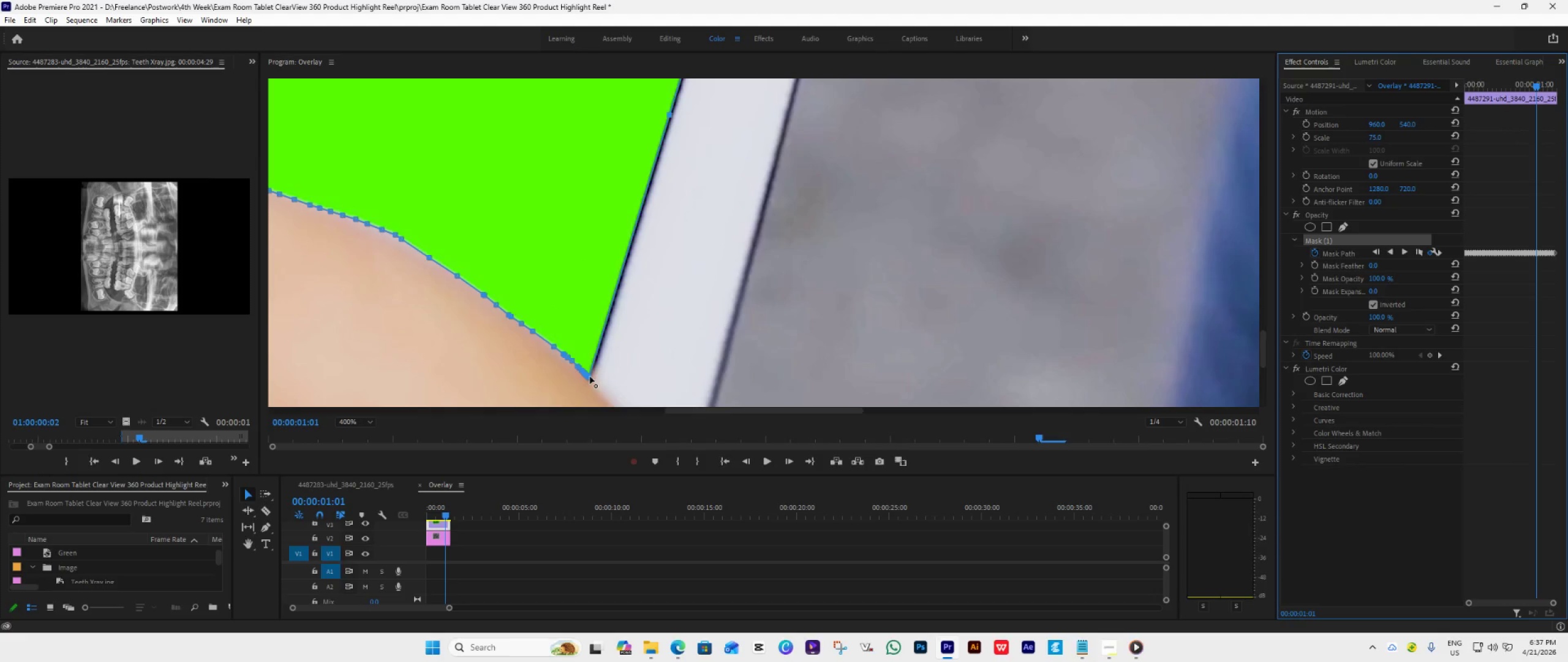 
left_click_drag(start_coordinate=[591, 377], to_coordinate=[594, 382])
 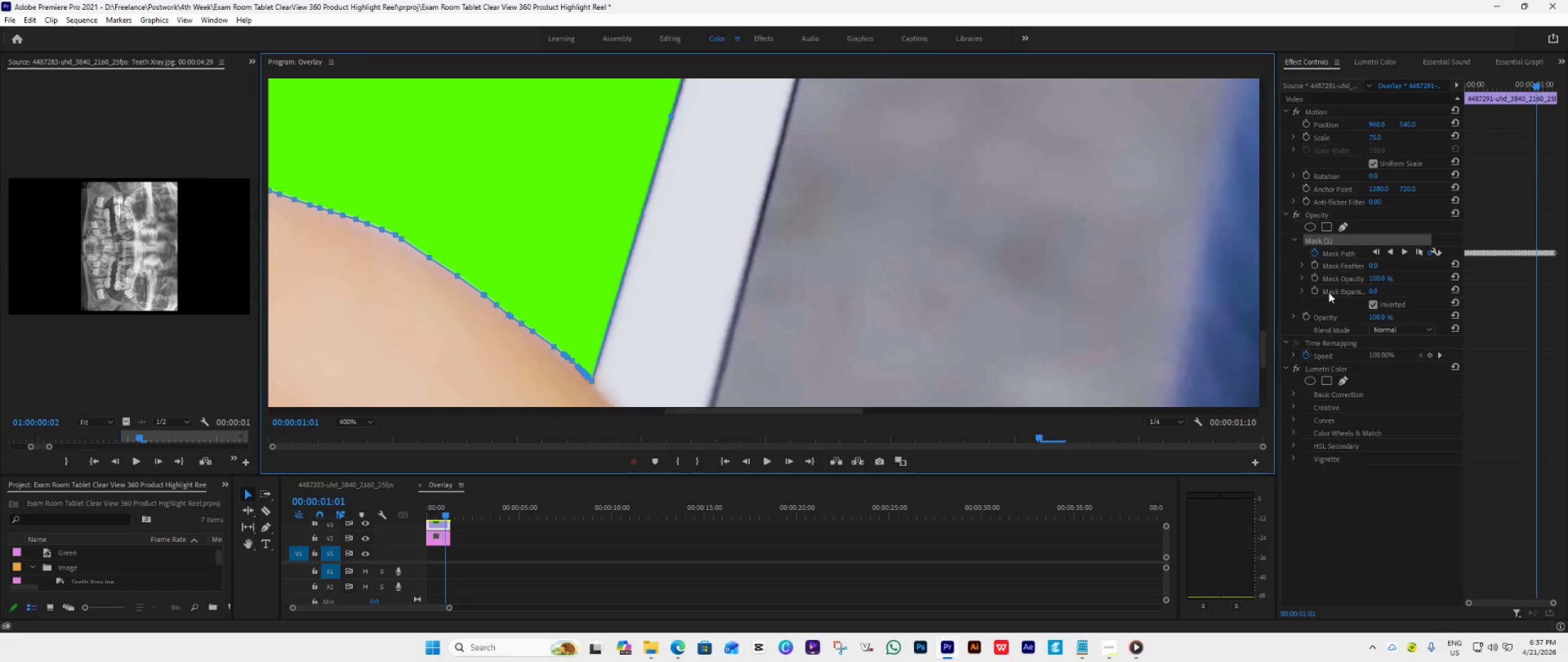 
left_click_drag(start_coordinate=[1262, 342], to_coordinate=[1256, 307])
 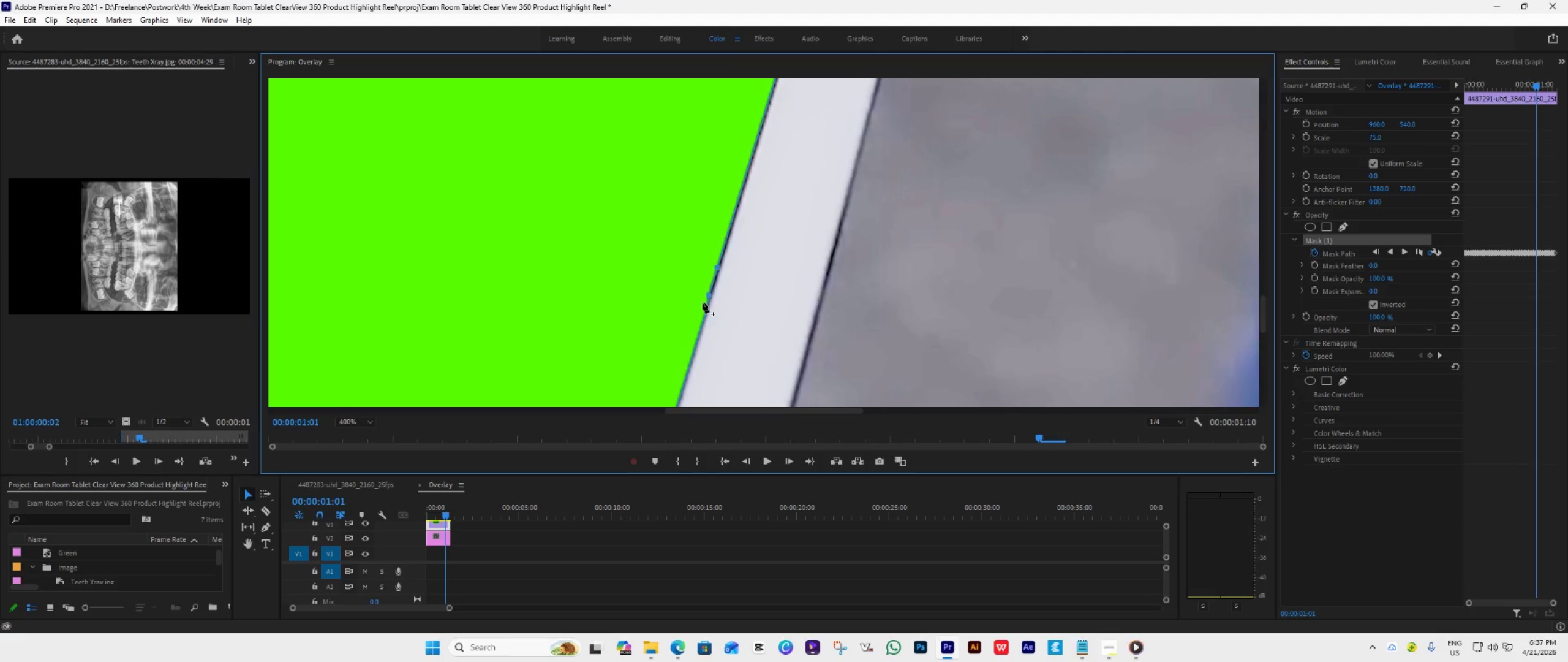 
left_click([709, 294])
 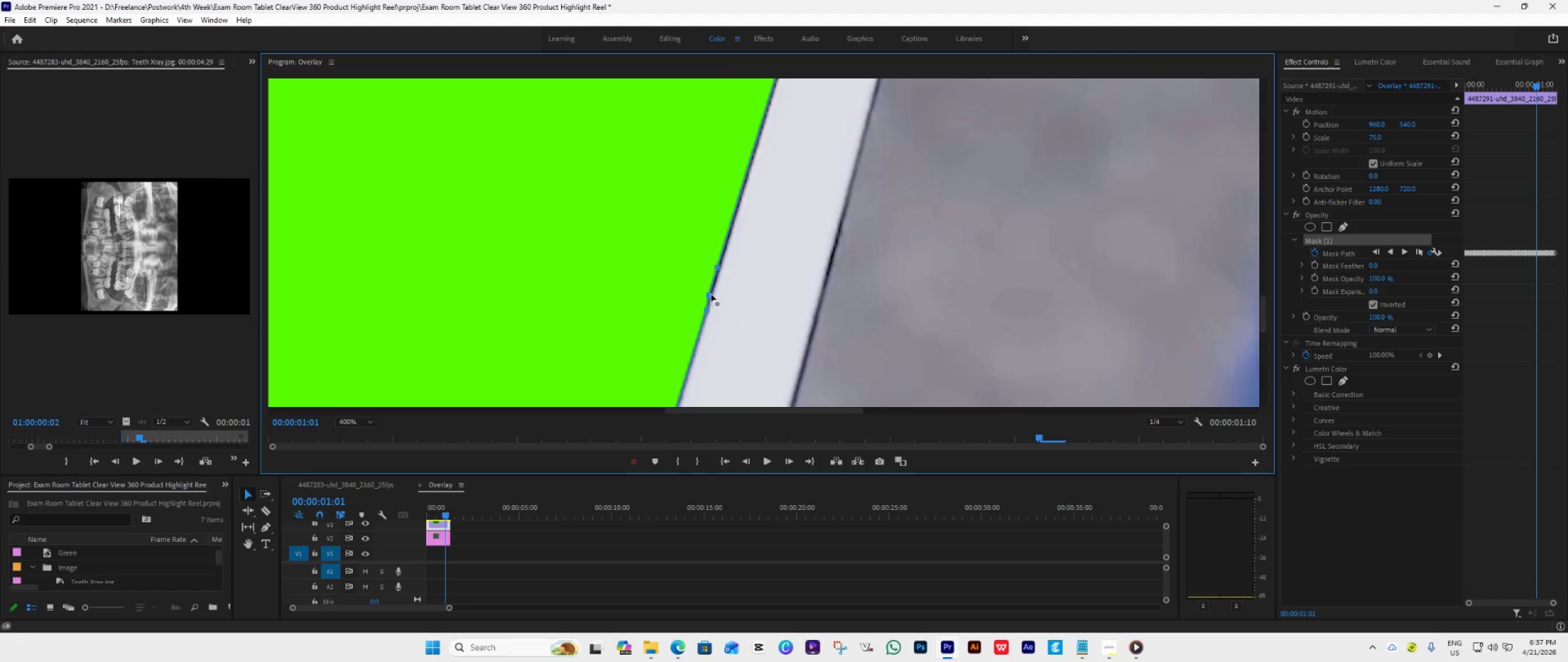 
left_click_drag(start_coordinate=[711, 294], to_coordinate=[715, 295])
 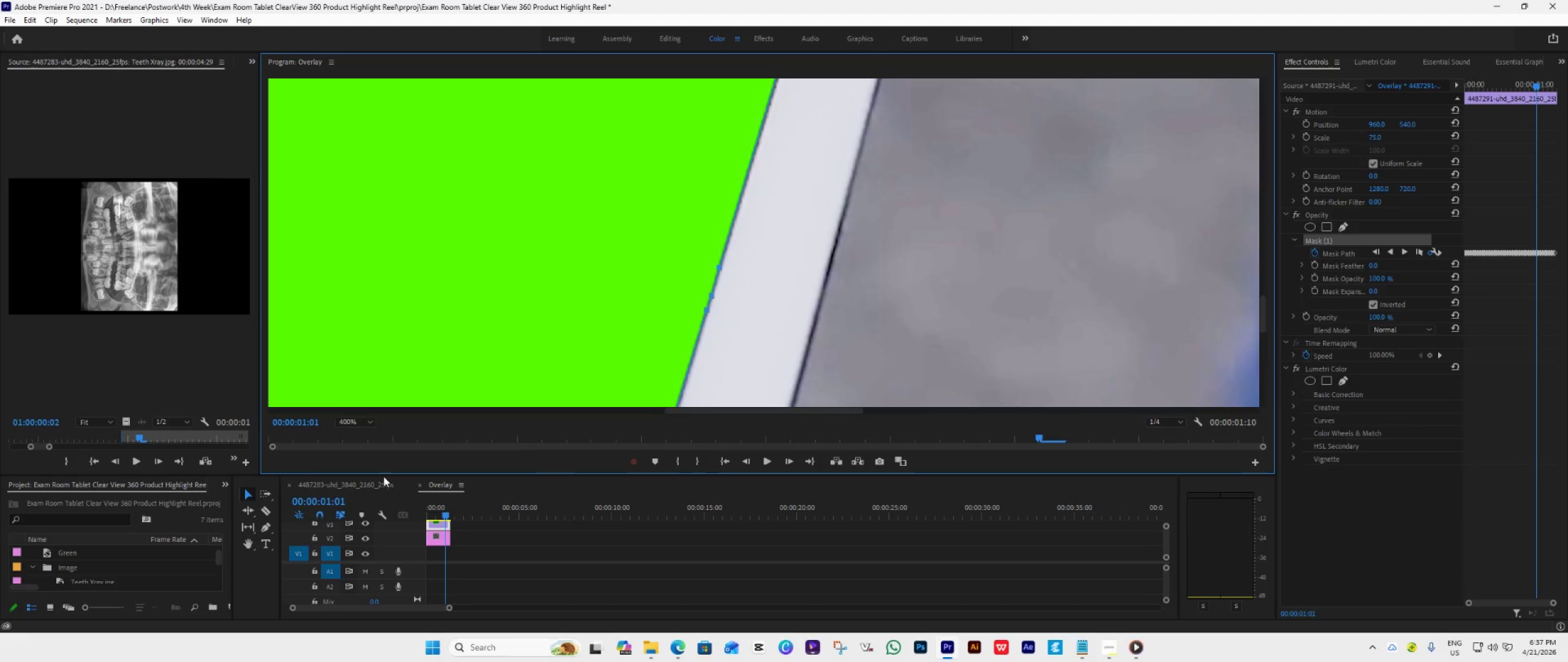 
double_click([370, 482])
 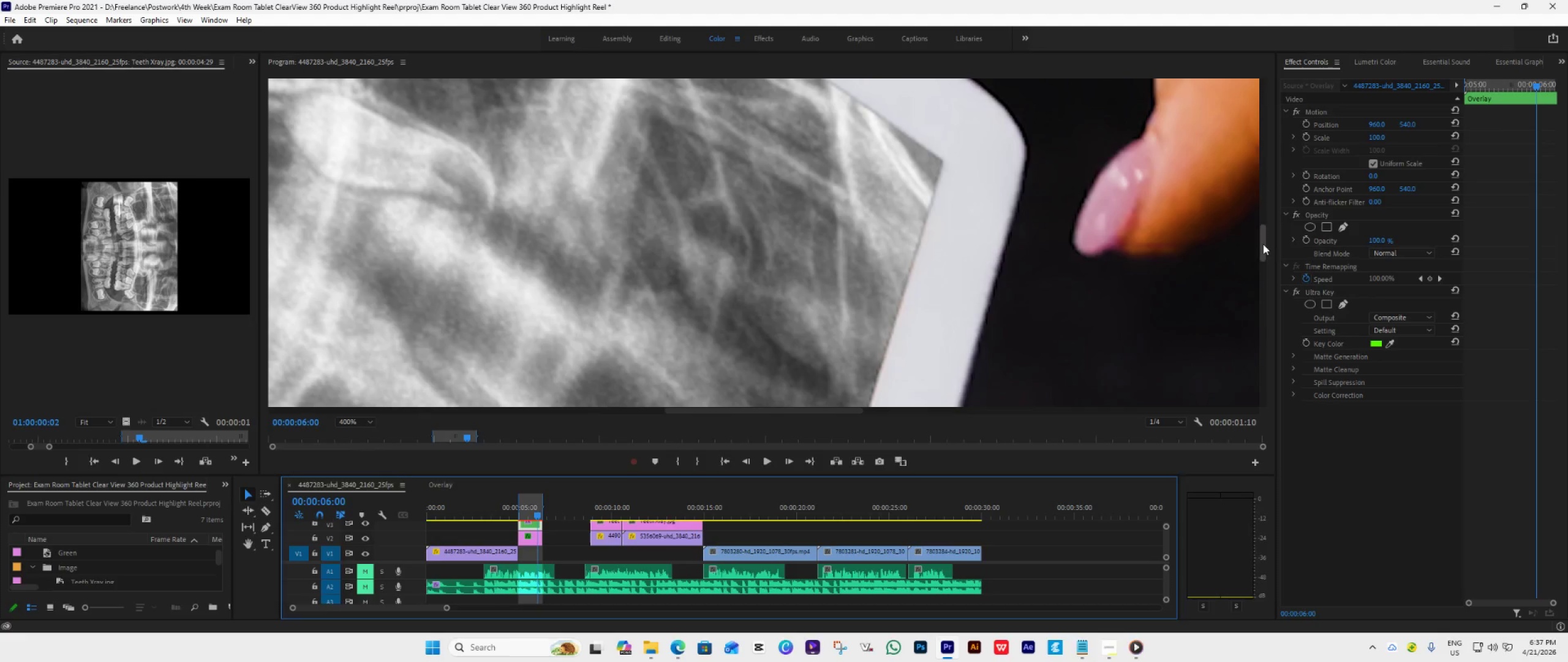 
left_click_drag(start_coordinate=[1263, 244], to_coordinate=[1269, 365])
 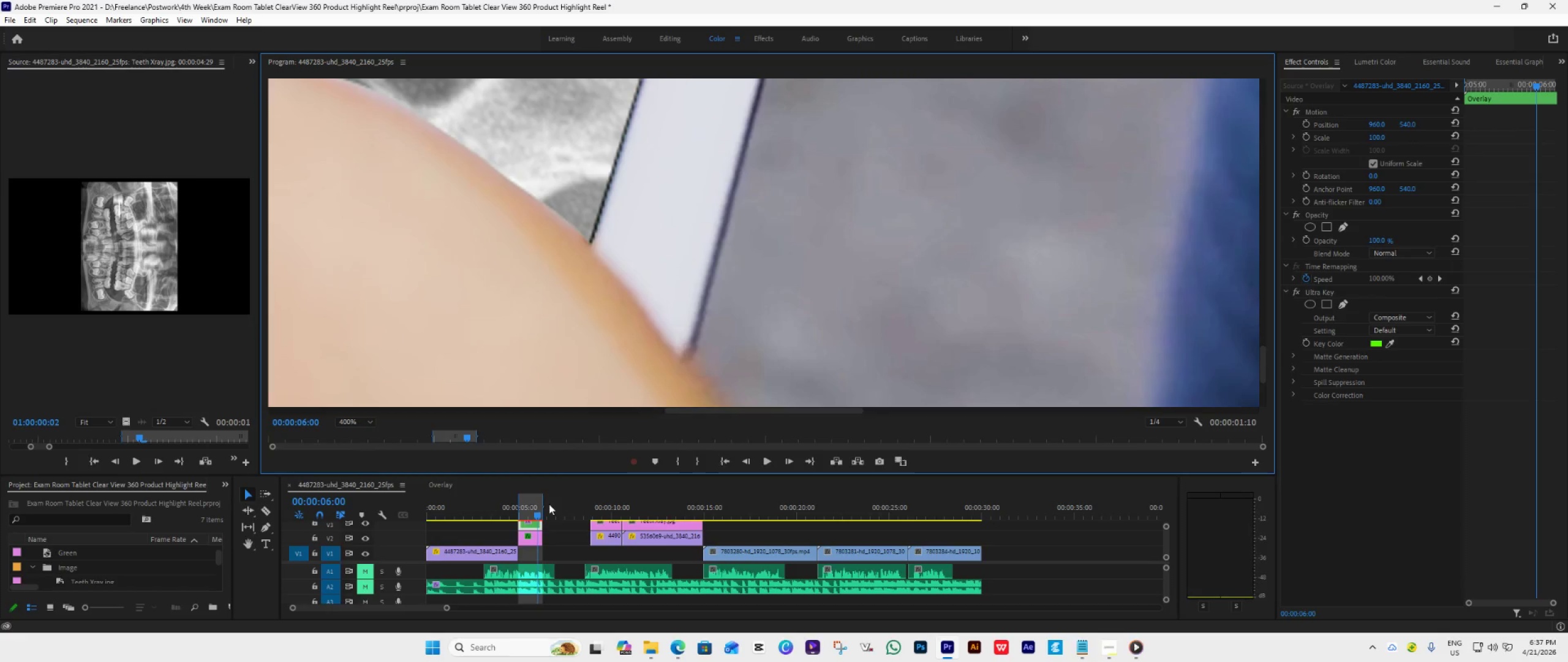 
wait(5.13)
 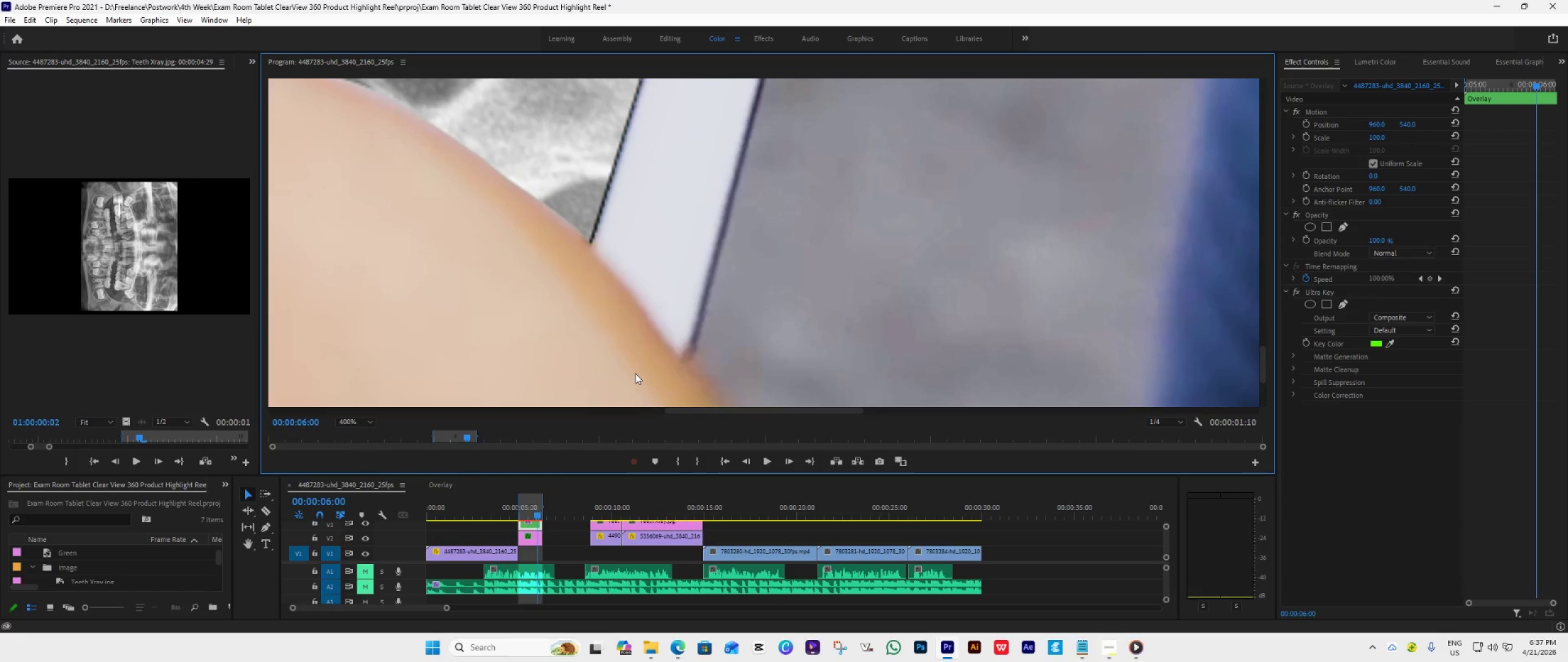 
double_click([533, 536])
 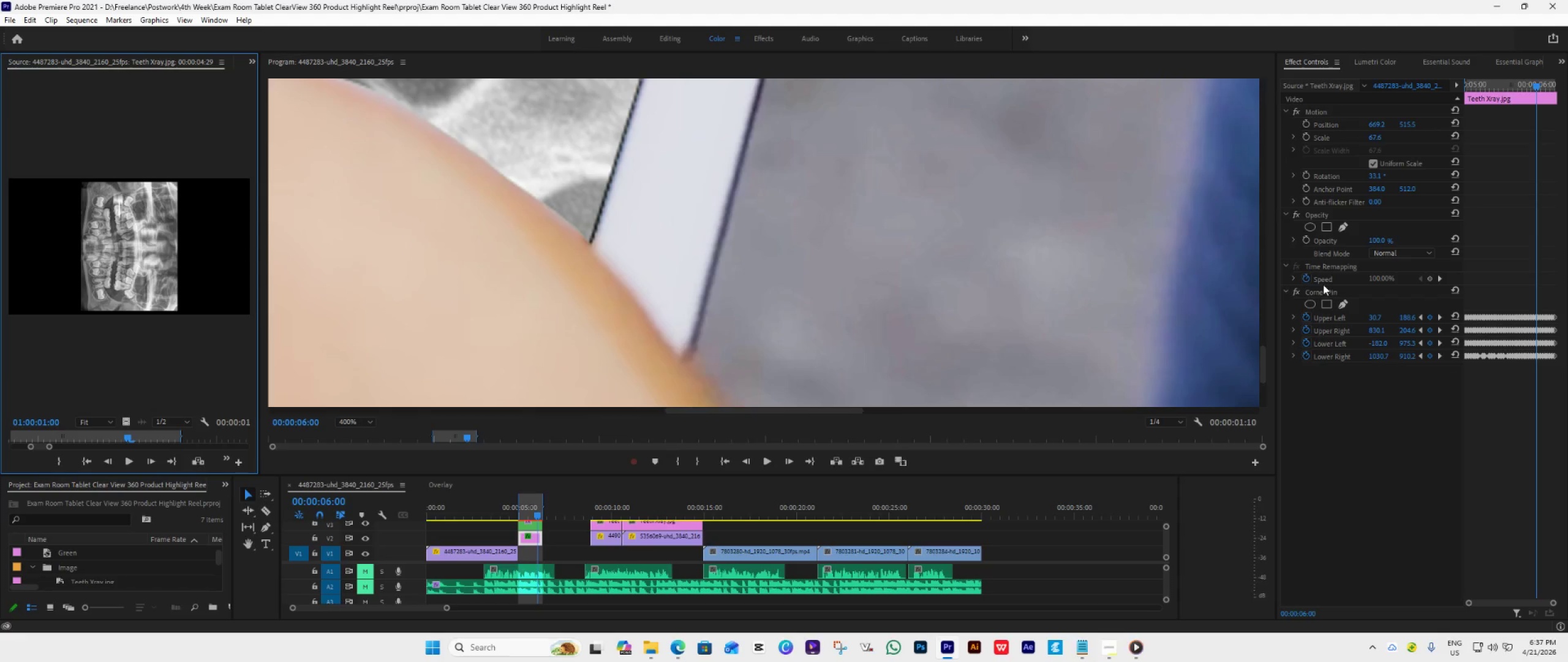 
double_click([1319, 289])
 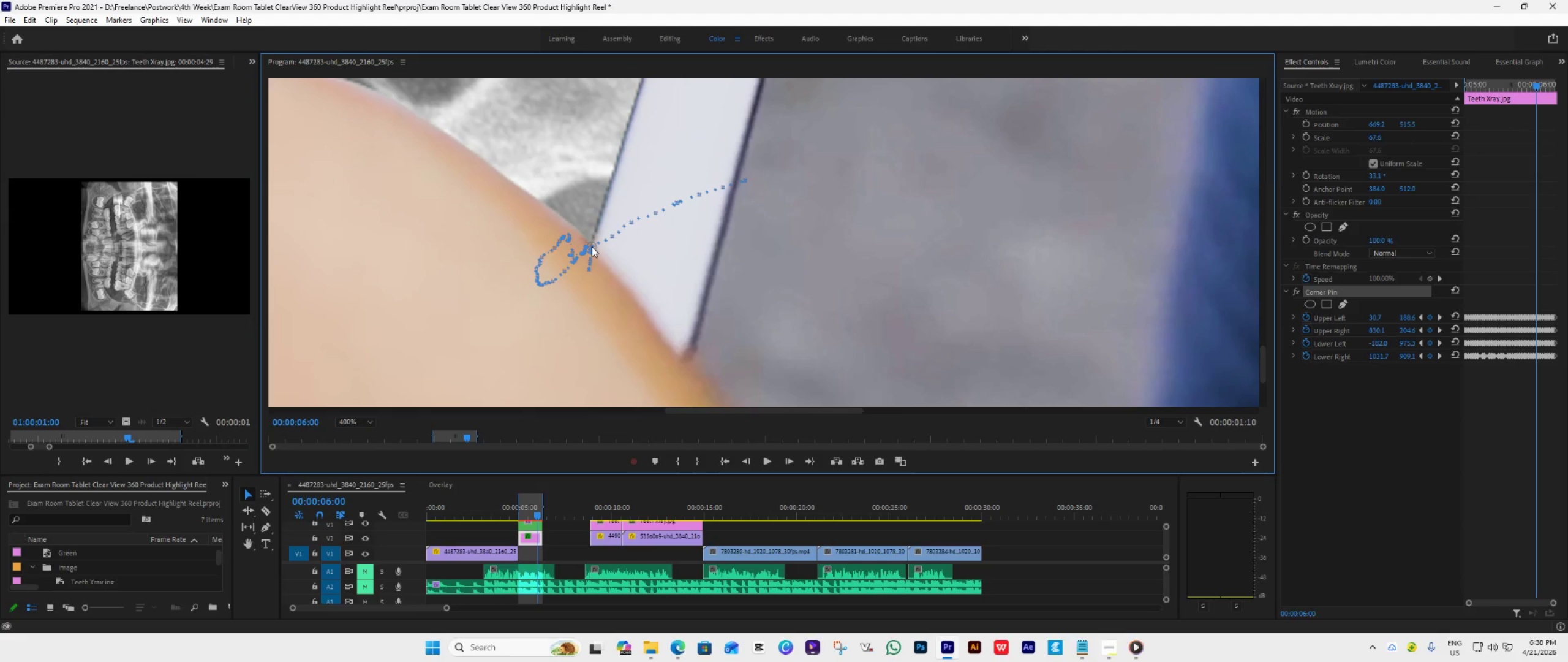 
wait(8.93)
 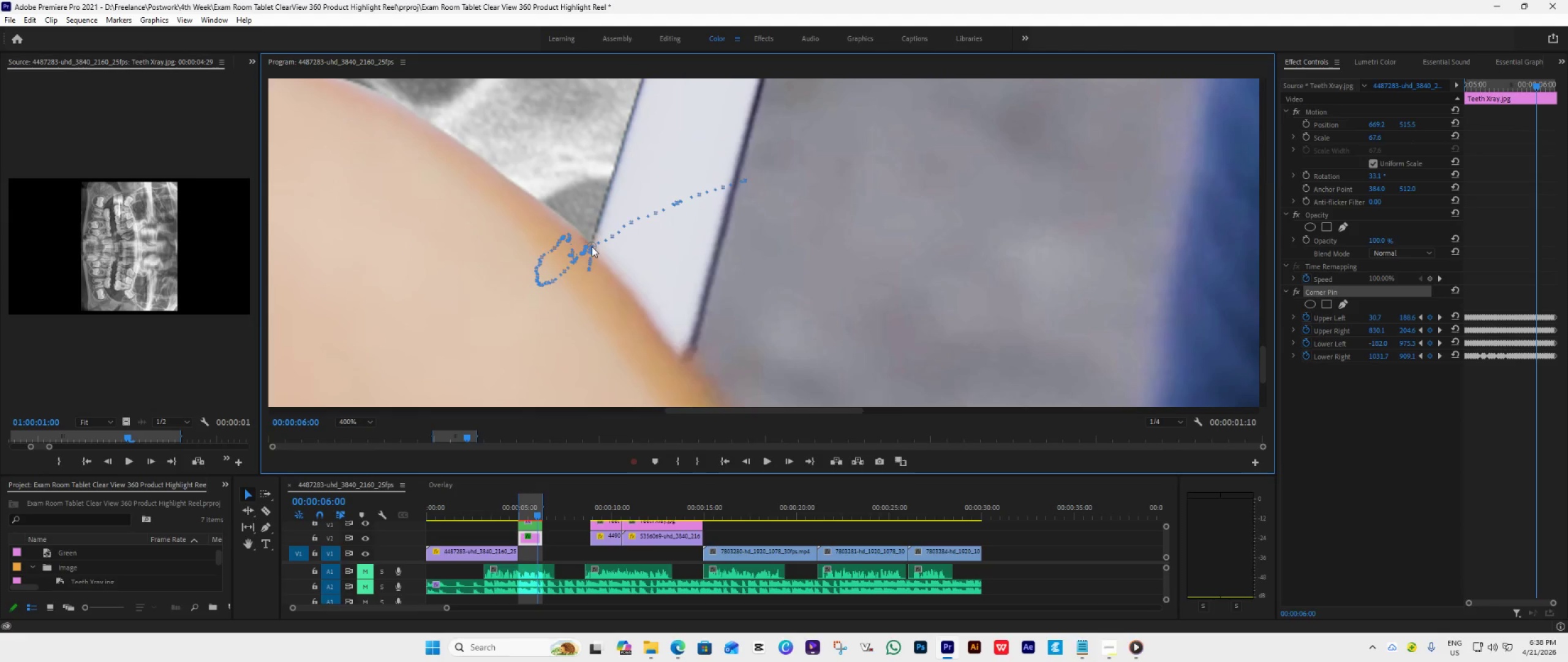 
left_click([786, 466])
 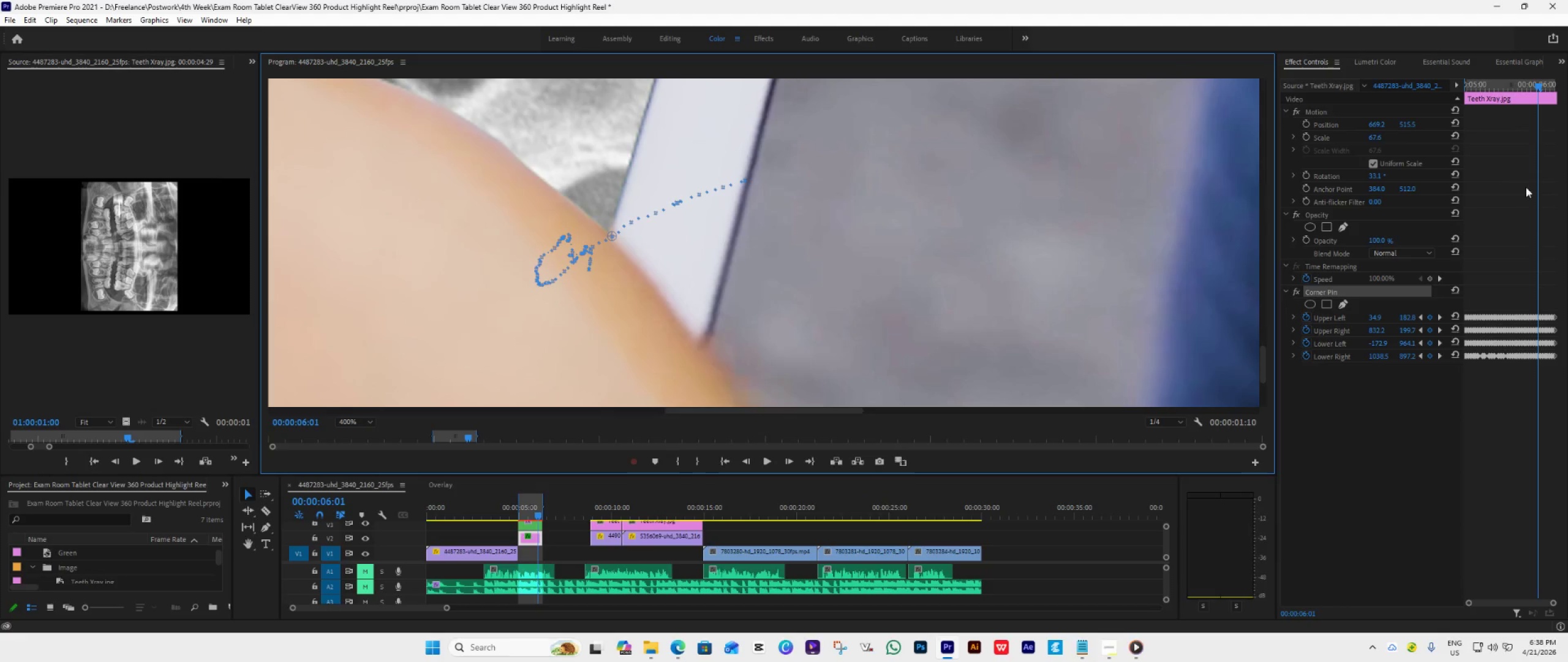 
left_click_drag(start_coordinate=[1540, 85], to_coordinate=[1509, 114])
 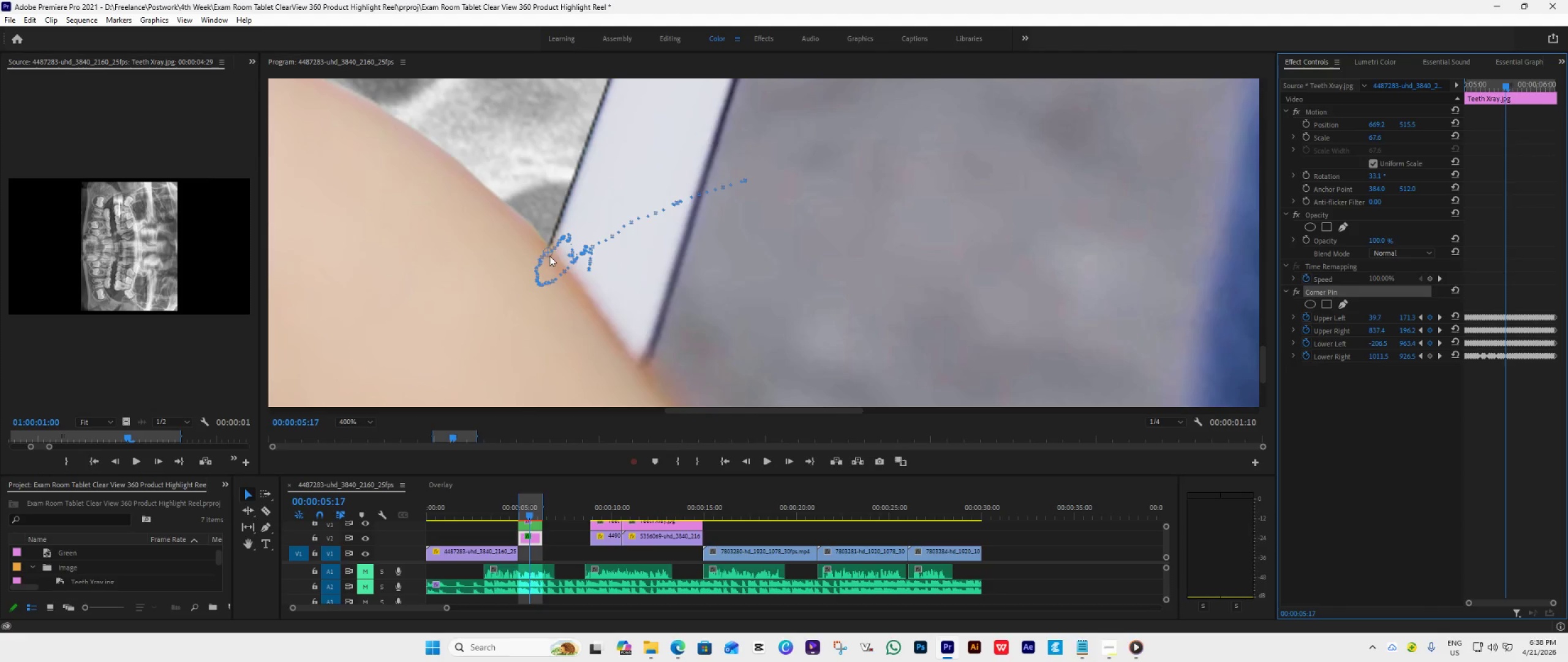 
wait(5.57)
 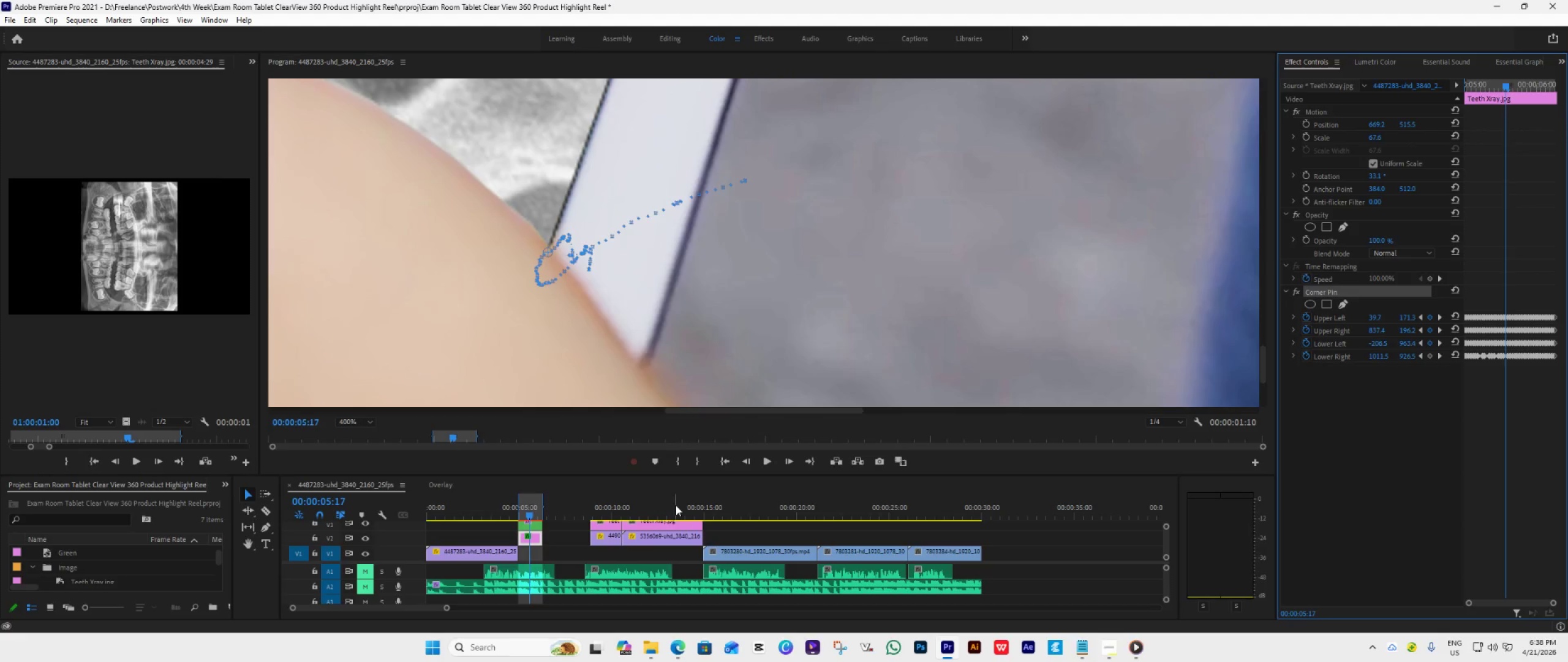 
left_click_drag(start_coordinate=[547, 254], to_coordinate=[551, 251])
 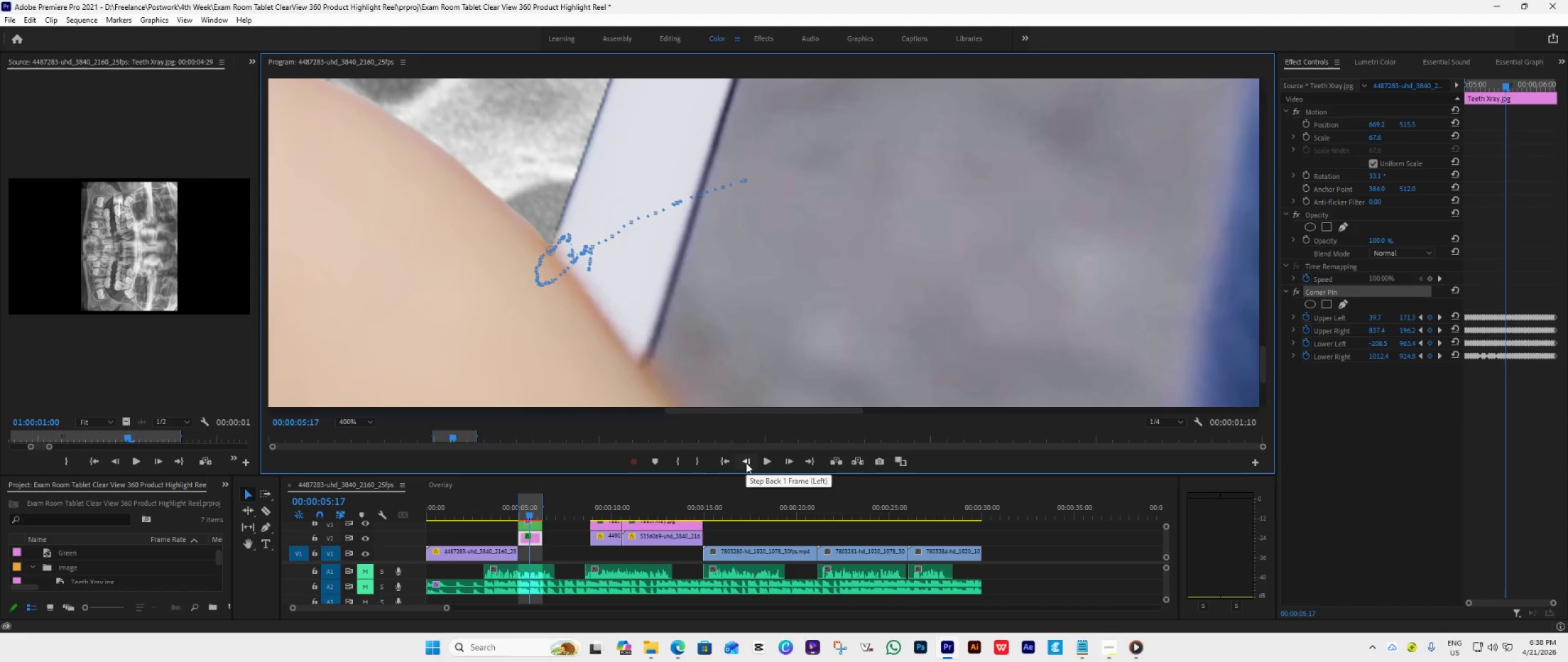 
double_click([746, 463])
 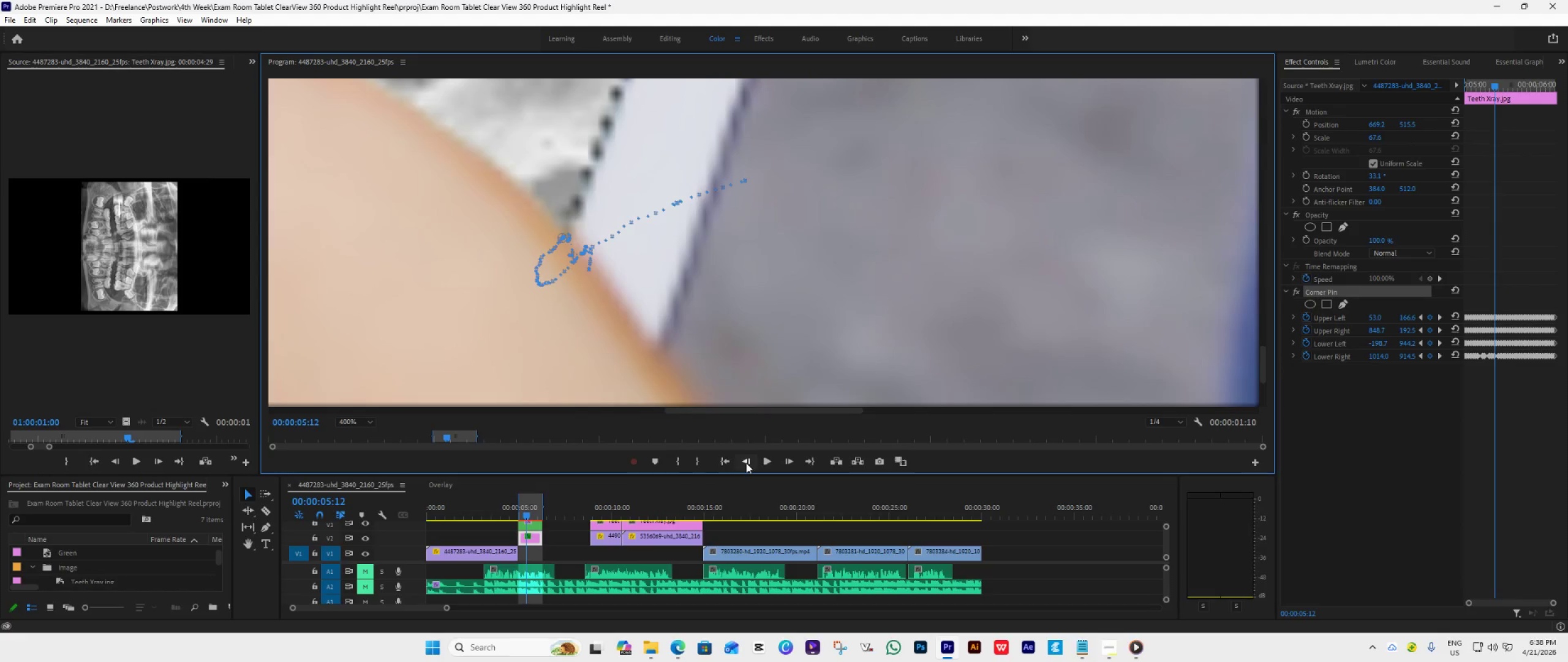 
triple_click([746, 463])
 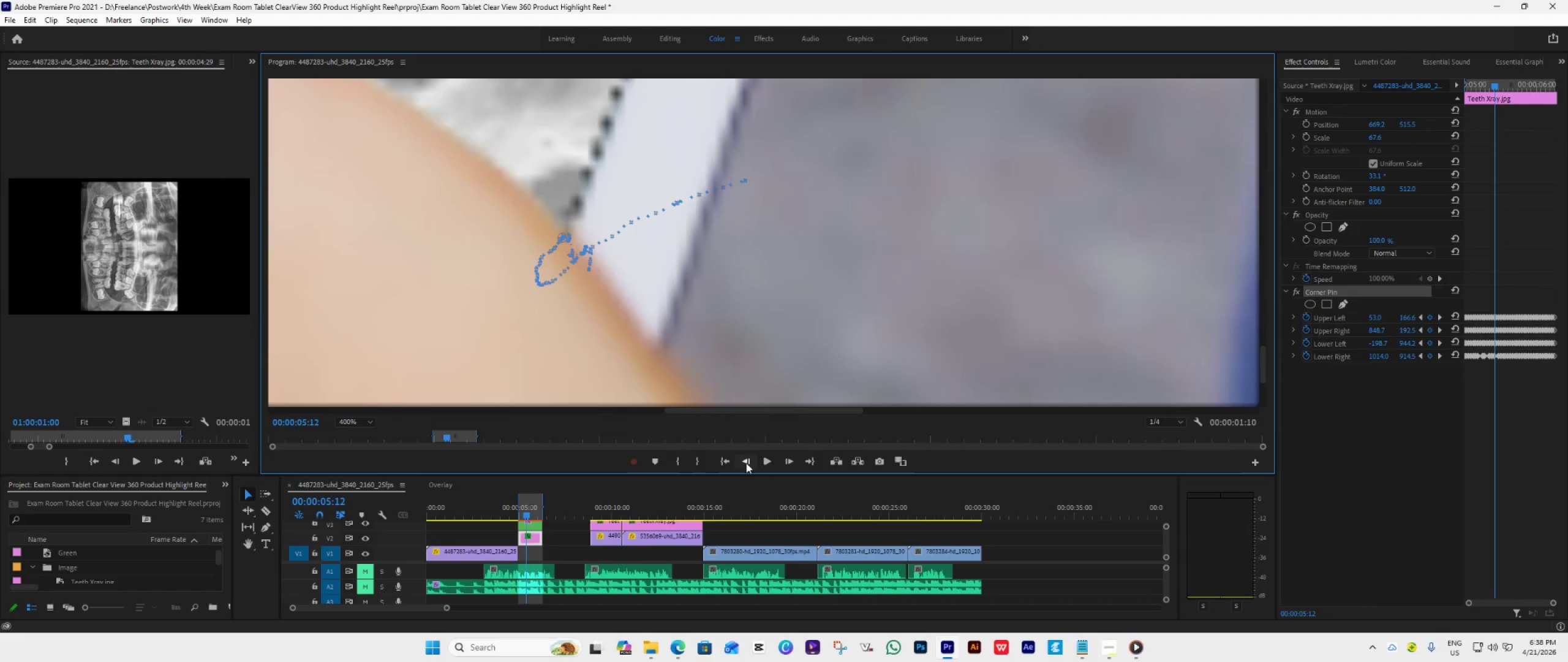 
triple_click([746, 463])
 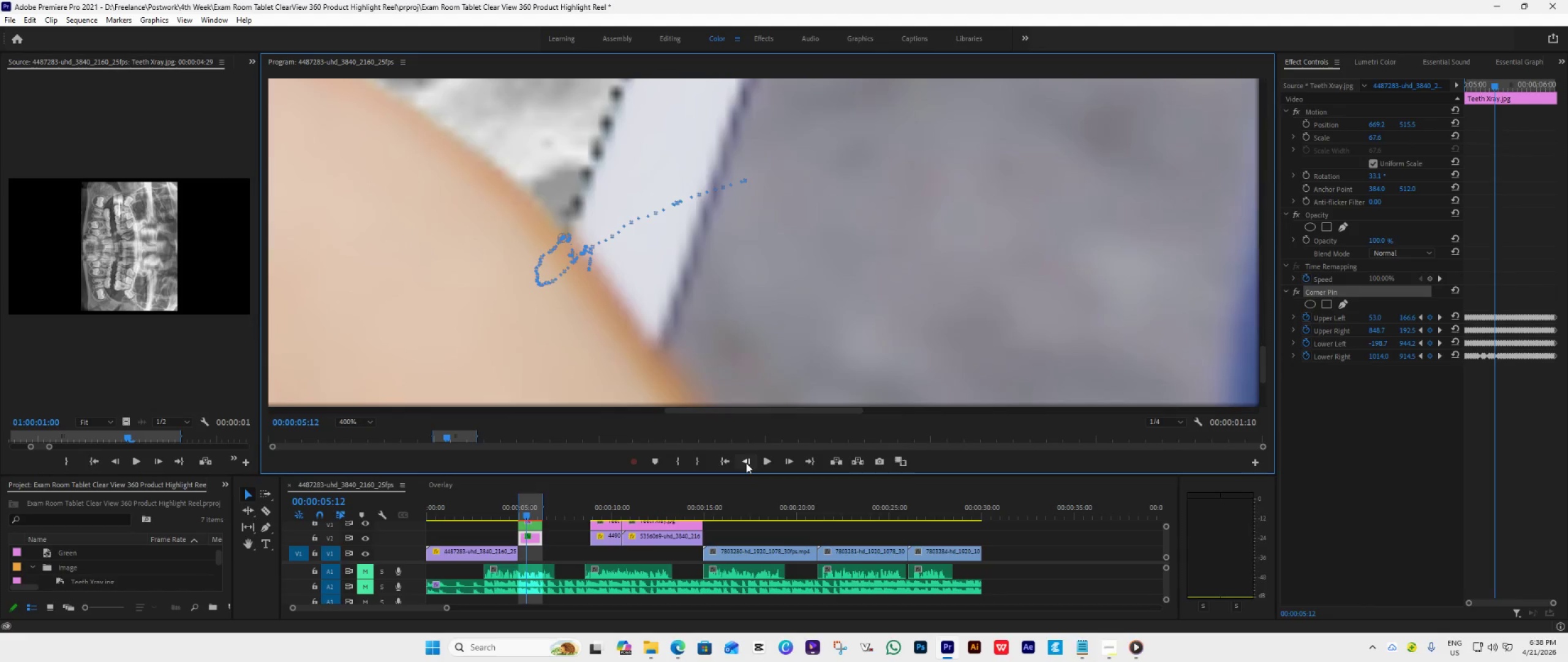 
triple_click([746, 463])
 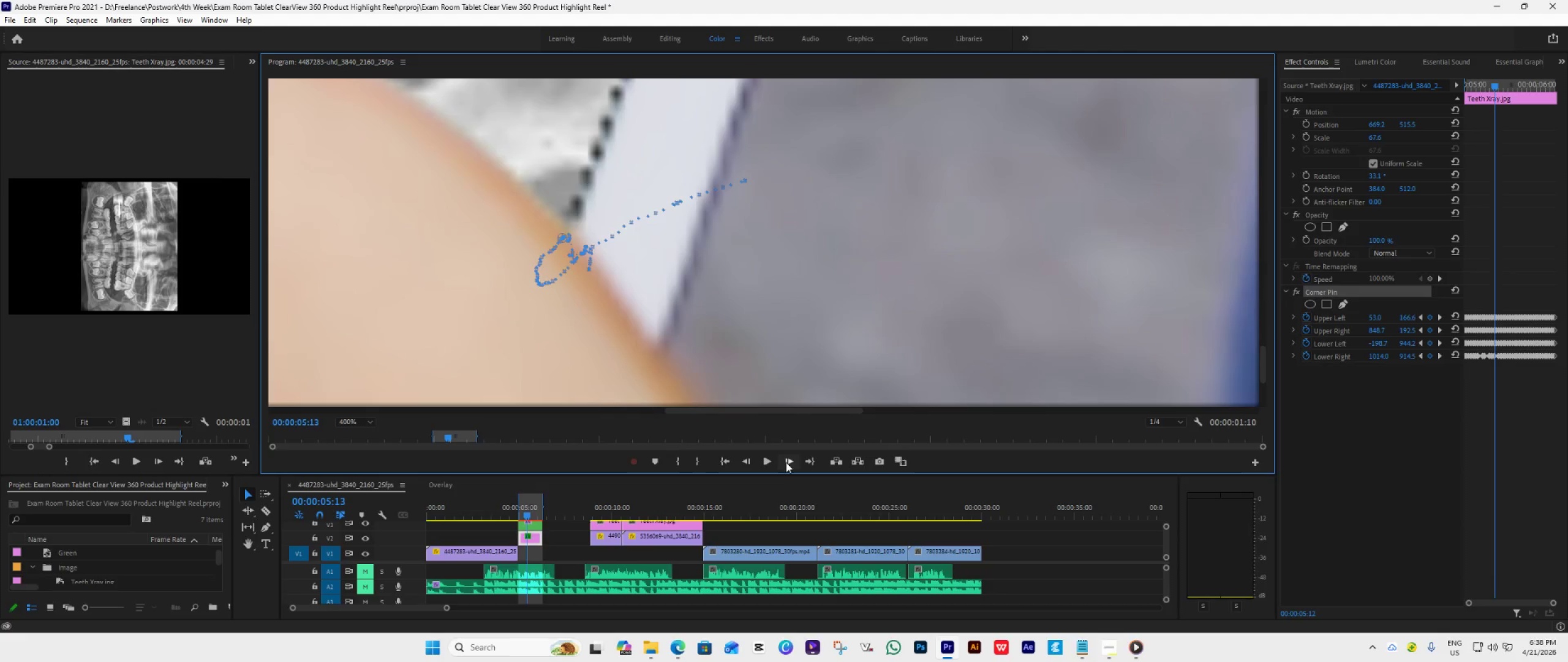 
left_click([786, 462])
 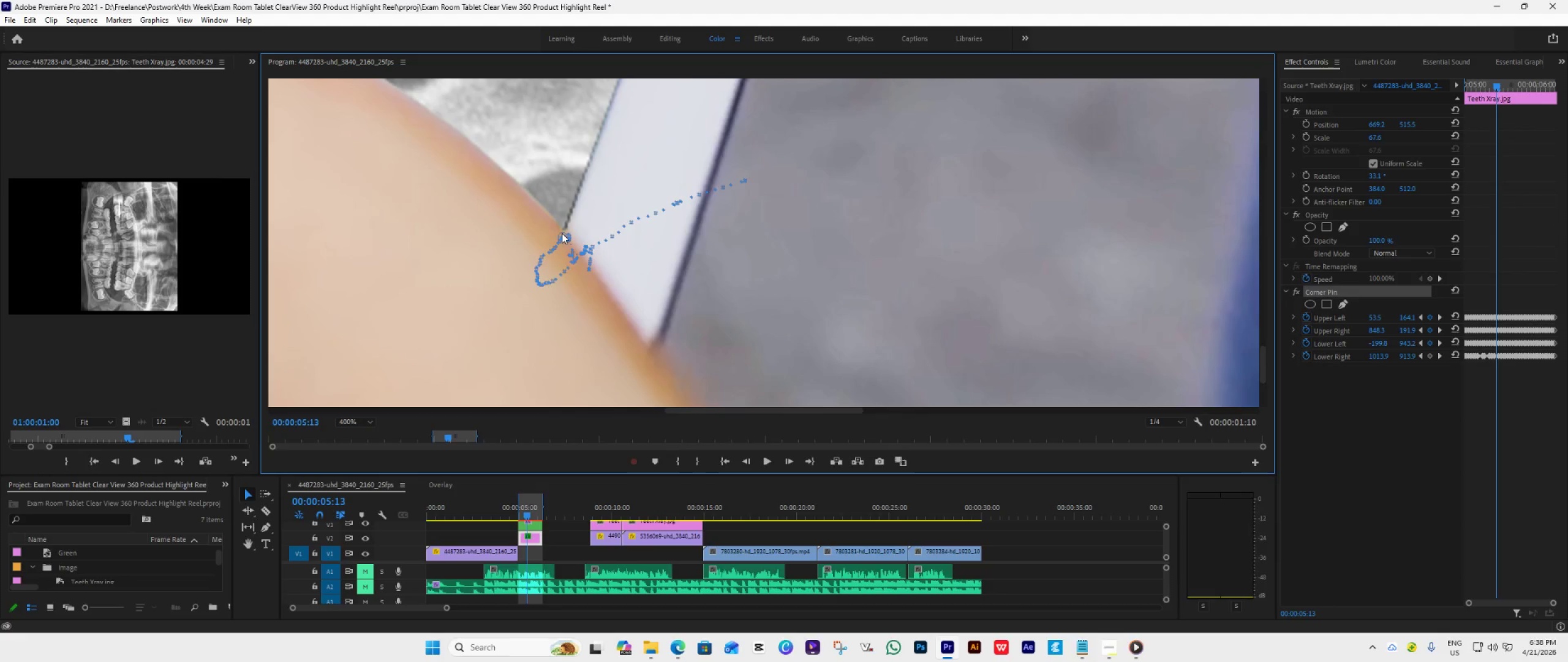 
left_click_drag(start_coordinate=[560, 233], to_coordinate=[565, 233])
 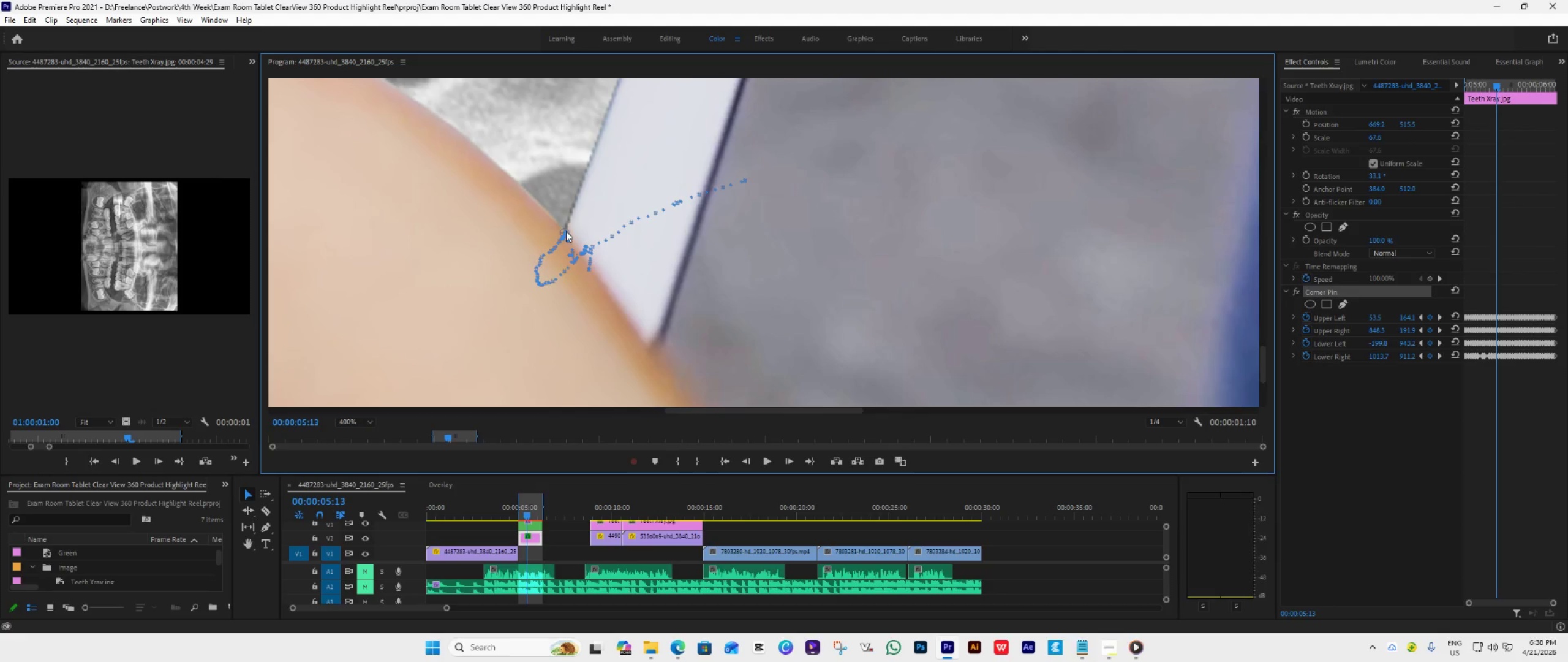 
left_click([566, 233])
 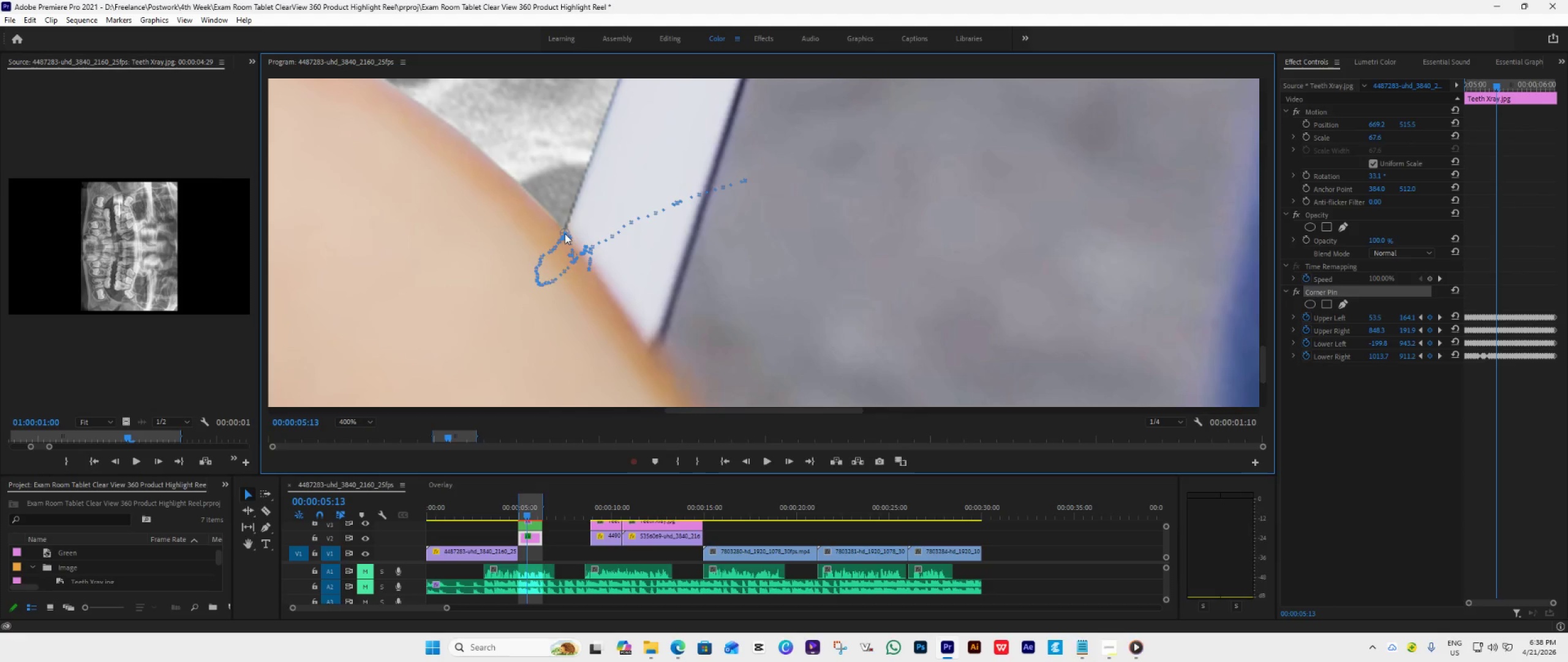 
hold_key(key=ControlLeft, duration=1.5)
 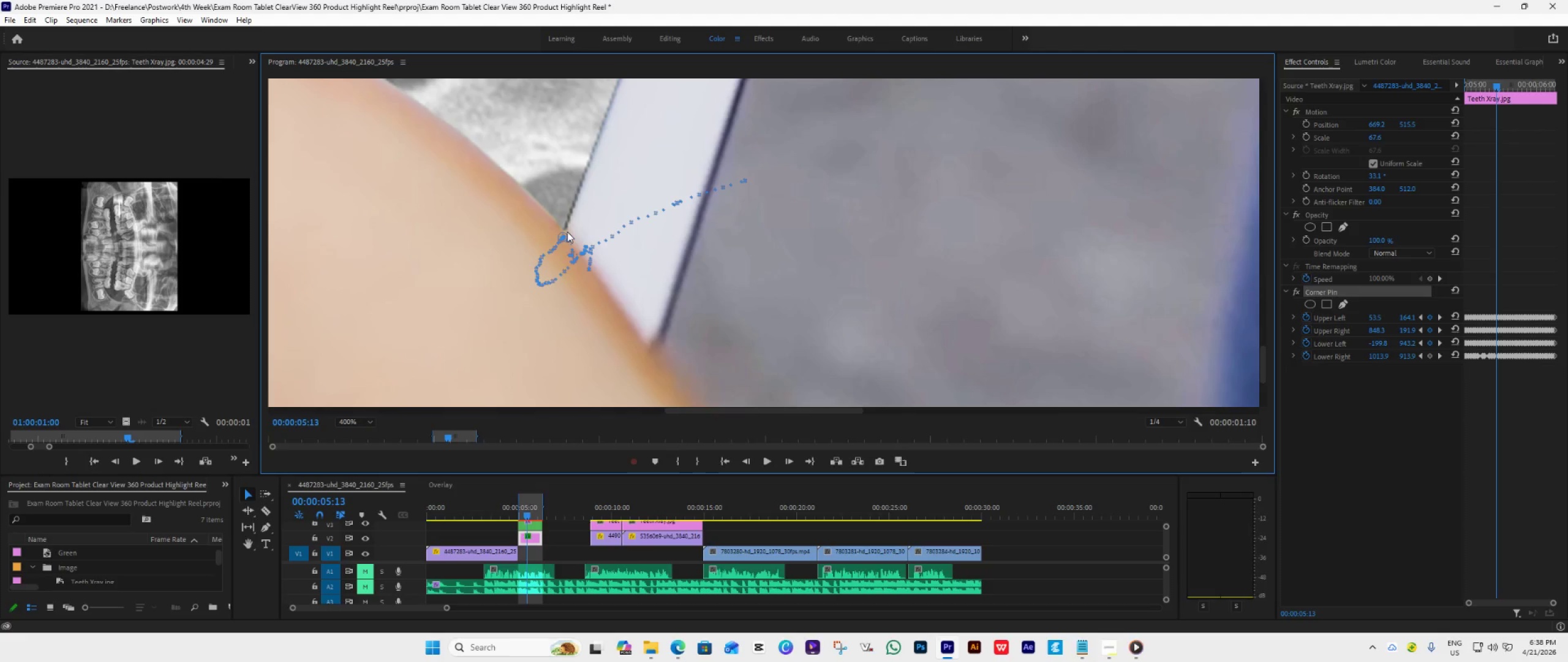 
hold_key(key=Z, duration=0.37)
 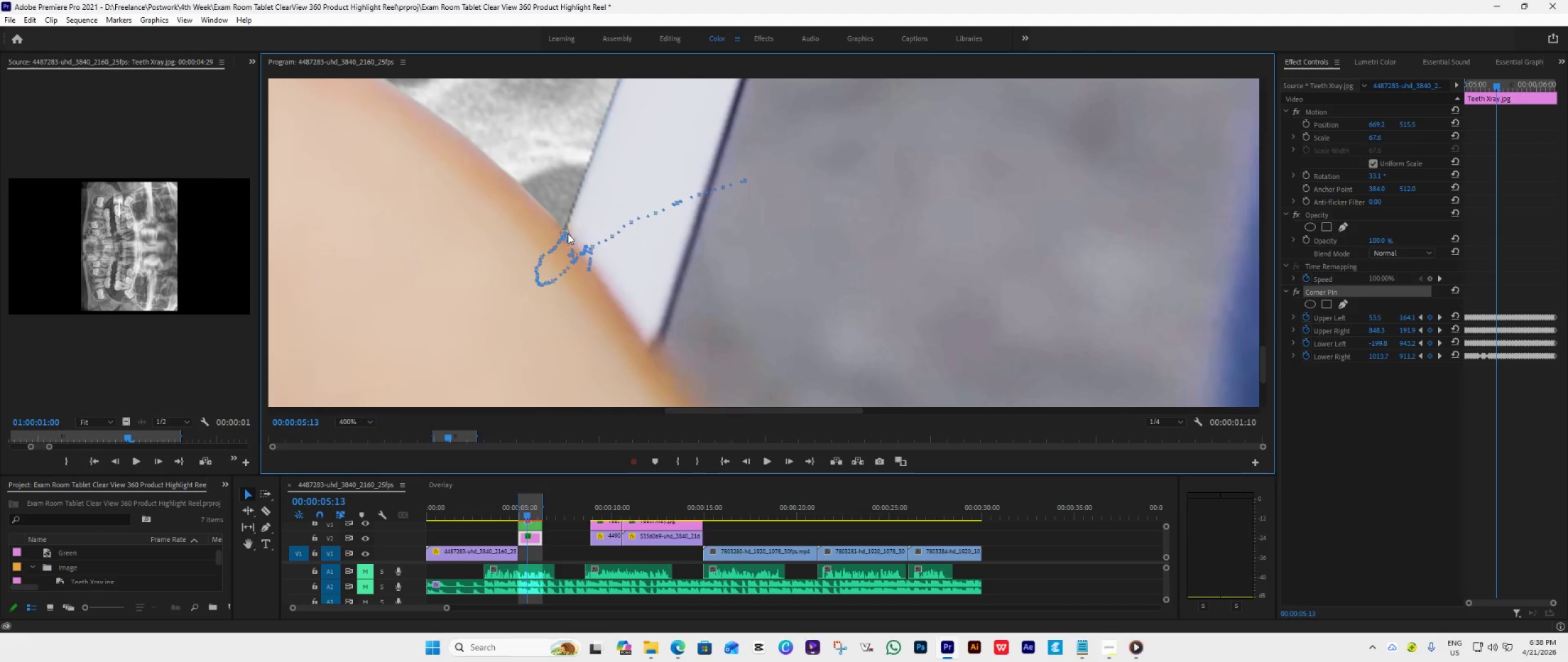 
hold_key(key=Z, duration=0.32)
 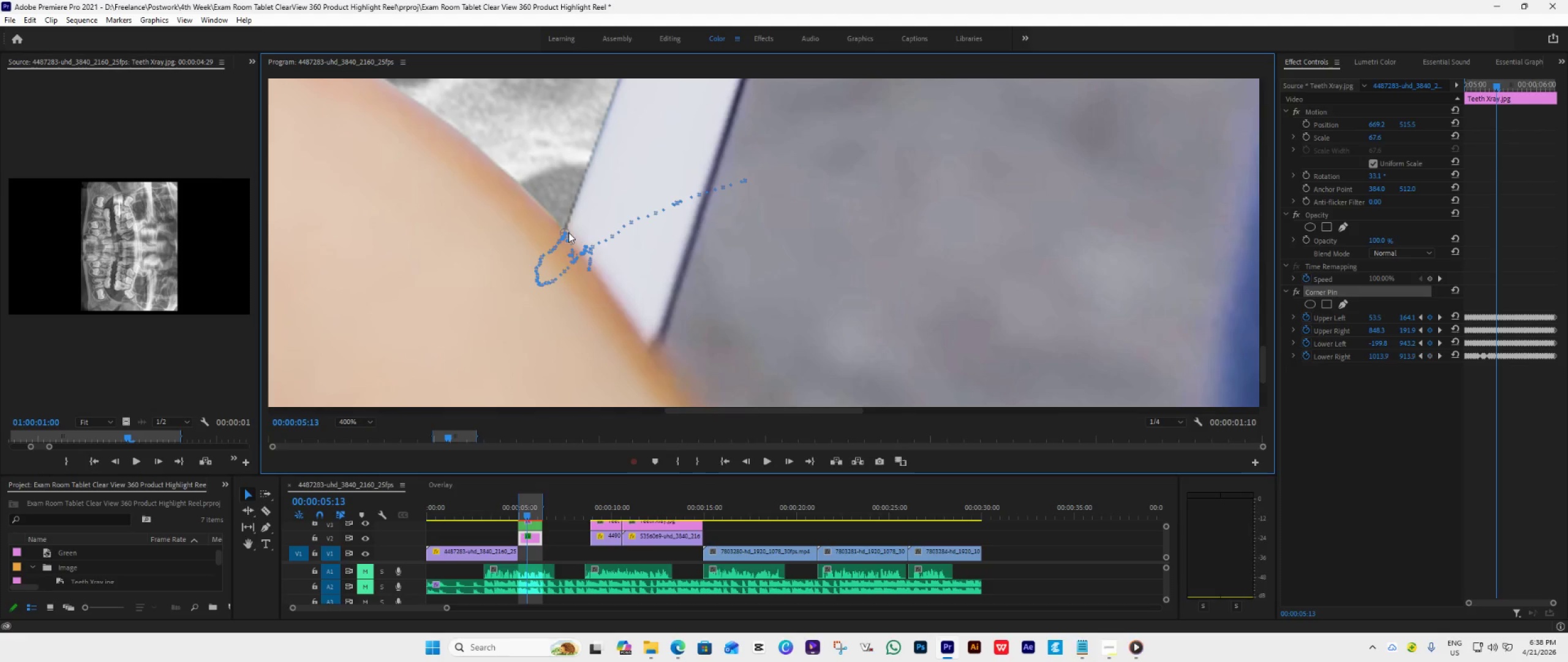 
hold_key(key=ControlLeft, duration=0.73)
 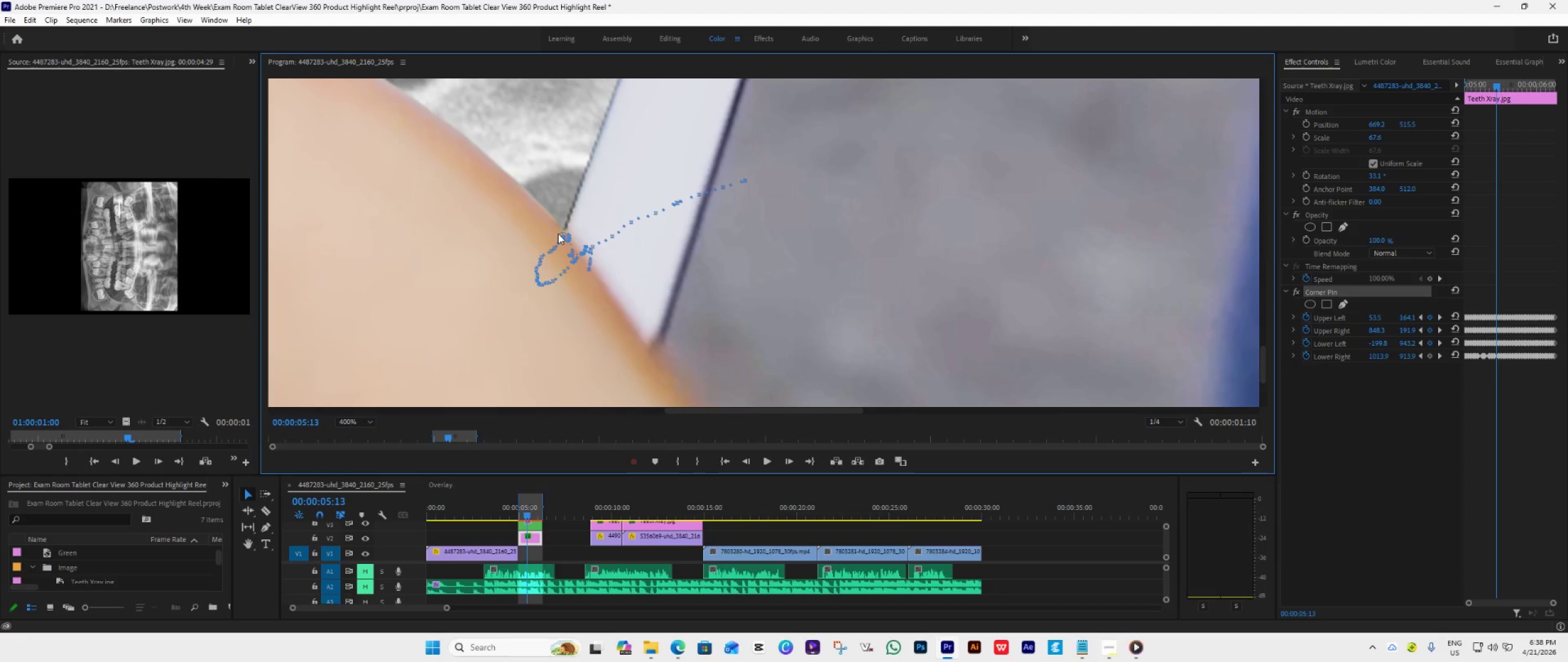 
hold_key(key=Z, duration=0.32)
 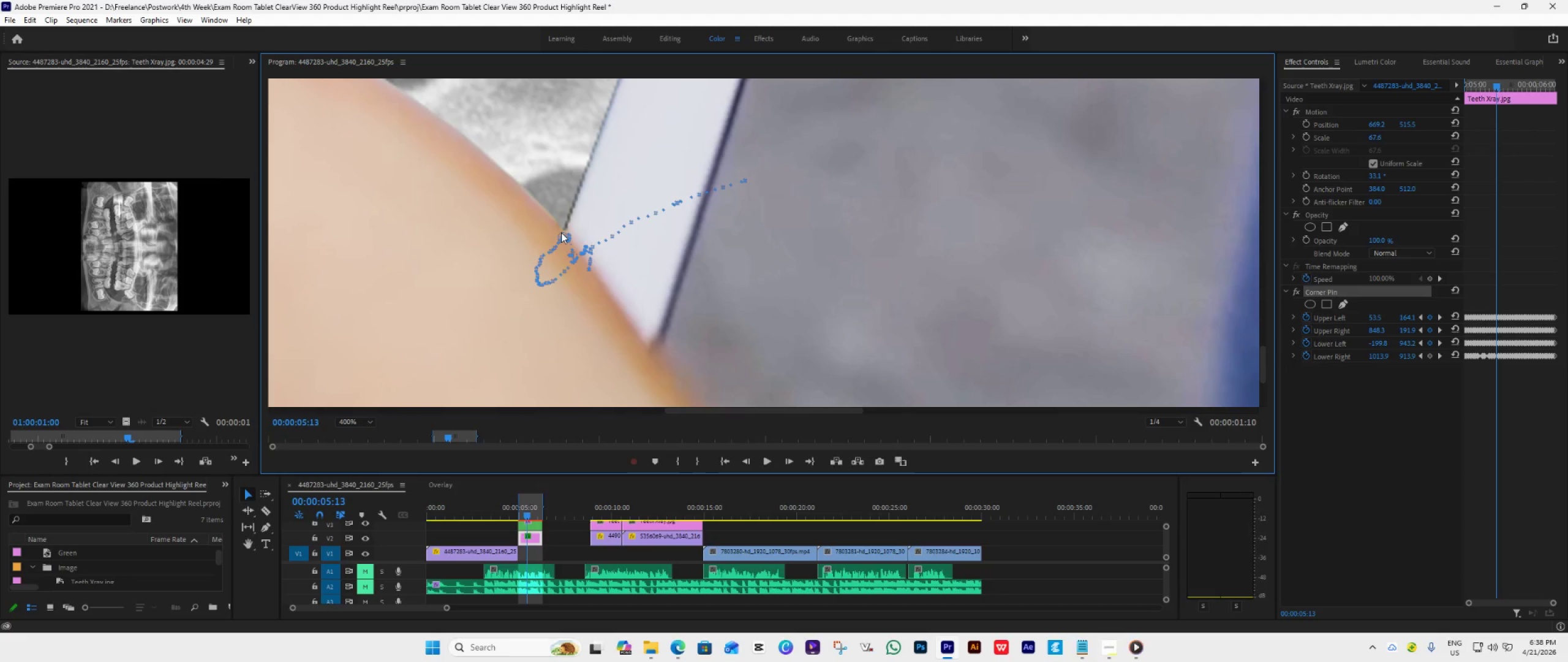 
left_click_drag(start_coordinate=[561, 232], to_coordinate=[565, 235])
 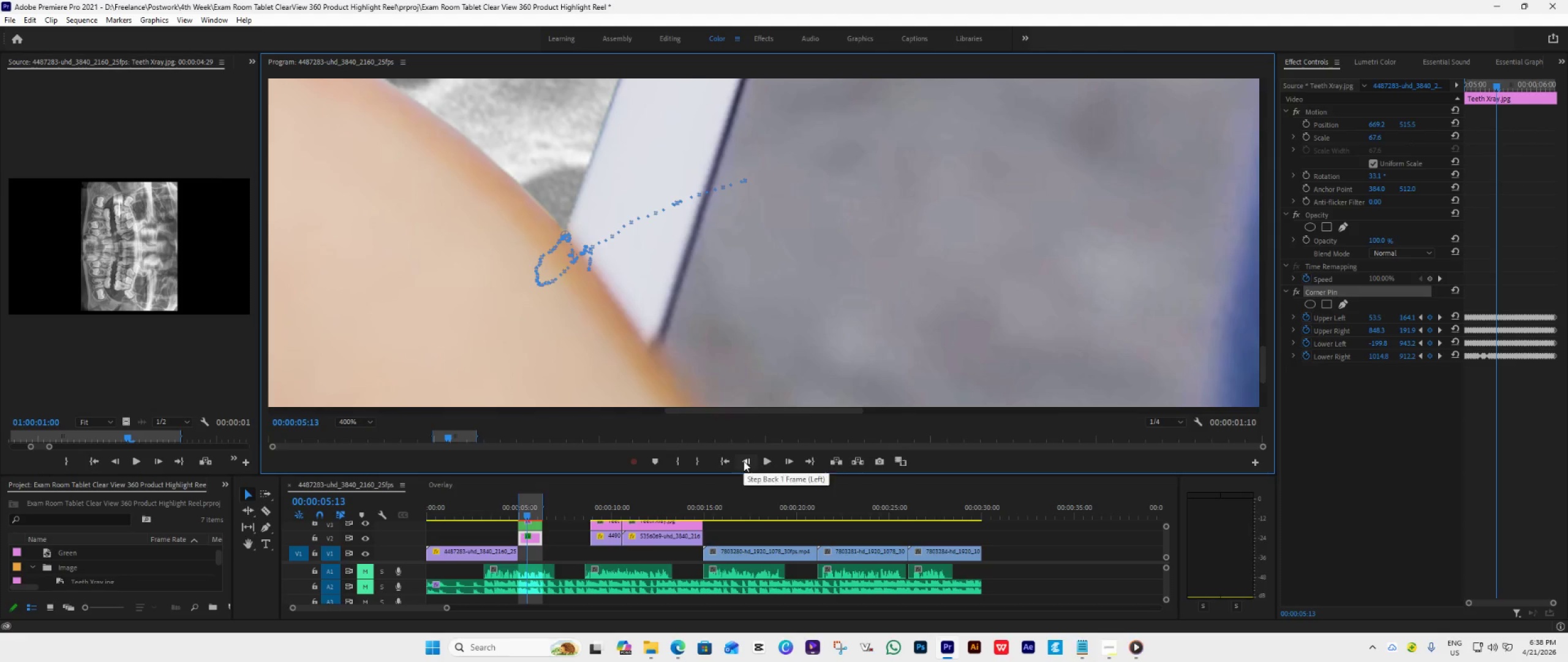 
left_click([744, 461])
 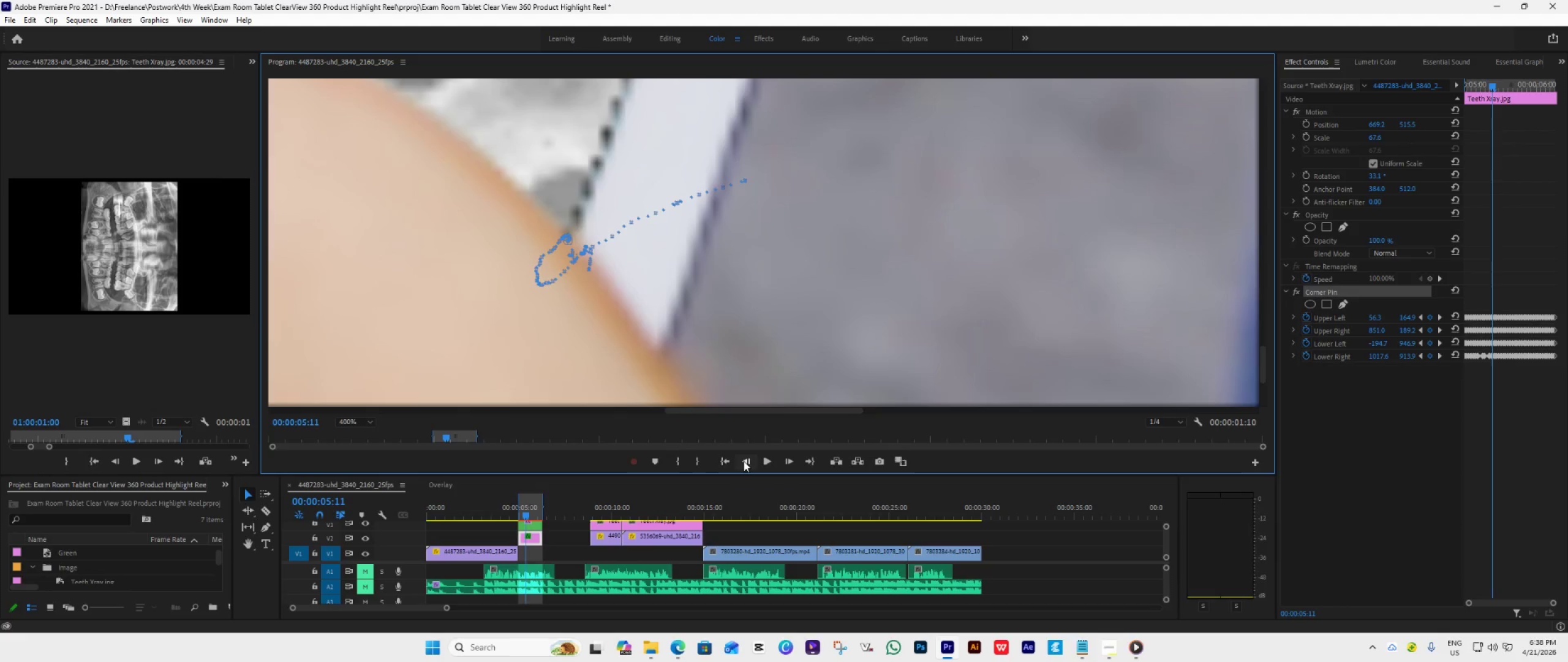 
left_click([744, 461])
 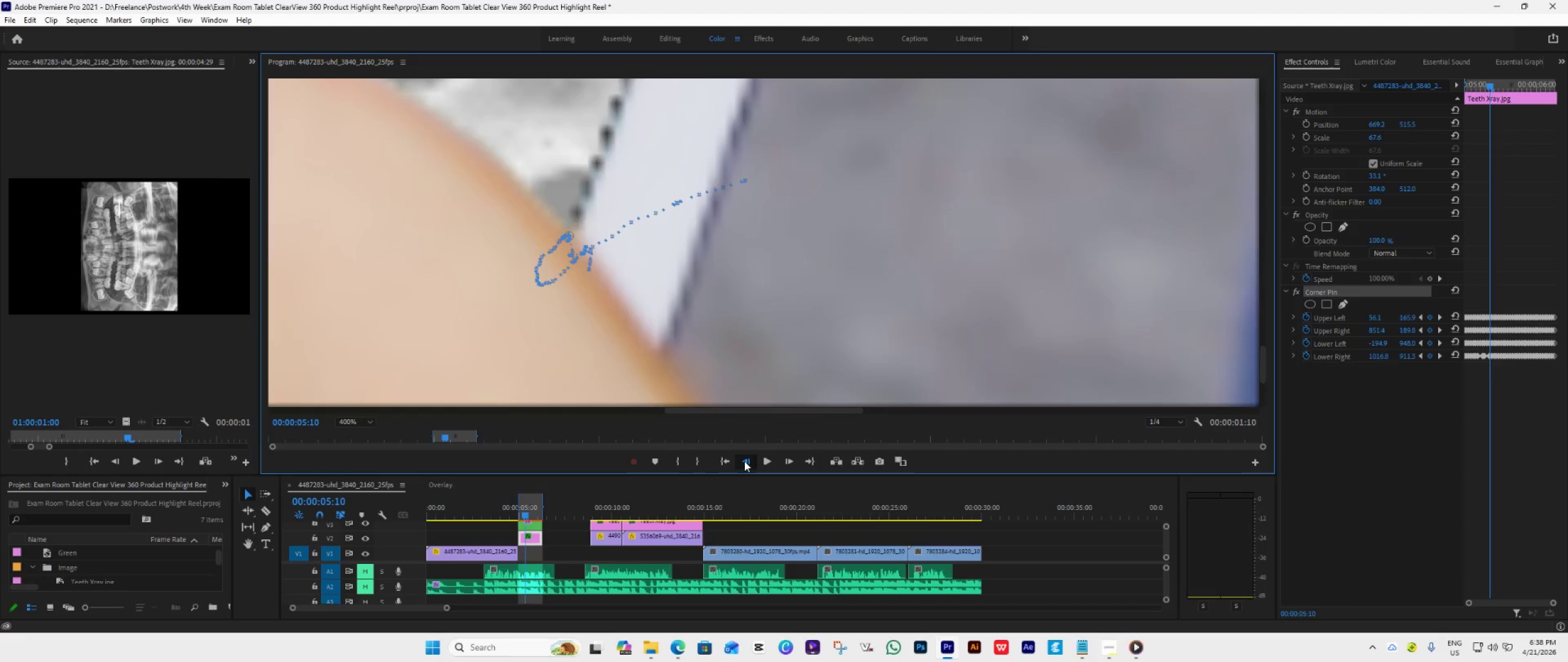 
left_click([744, 461])
 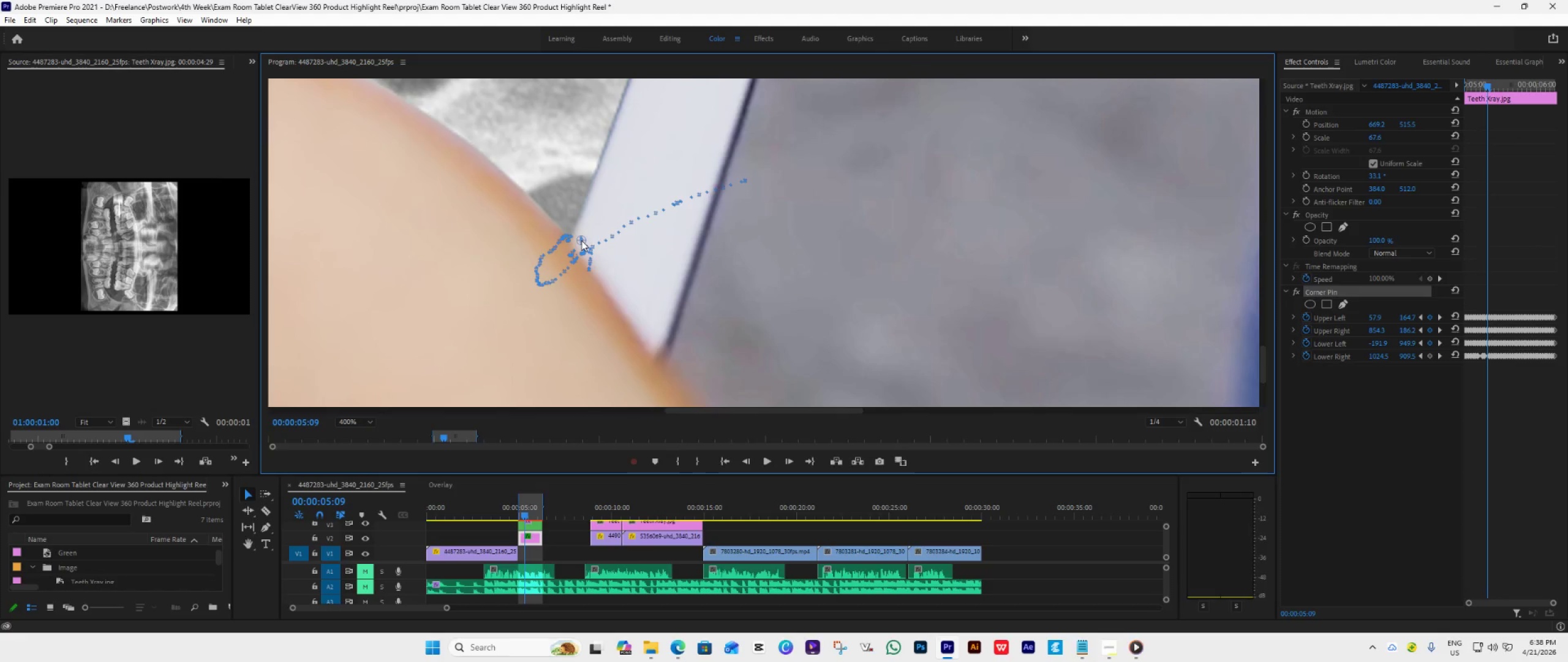 
wait(9.04)
 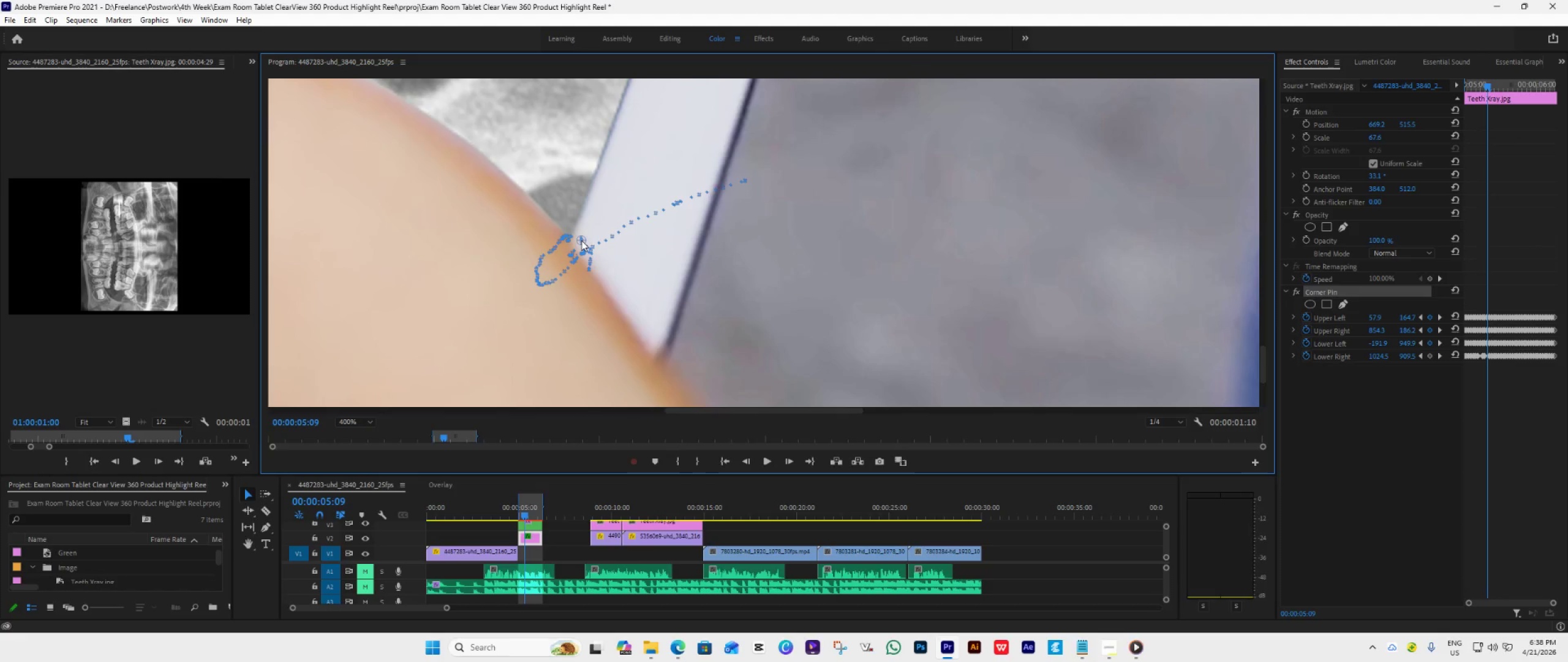 
left_click([747, 464])
 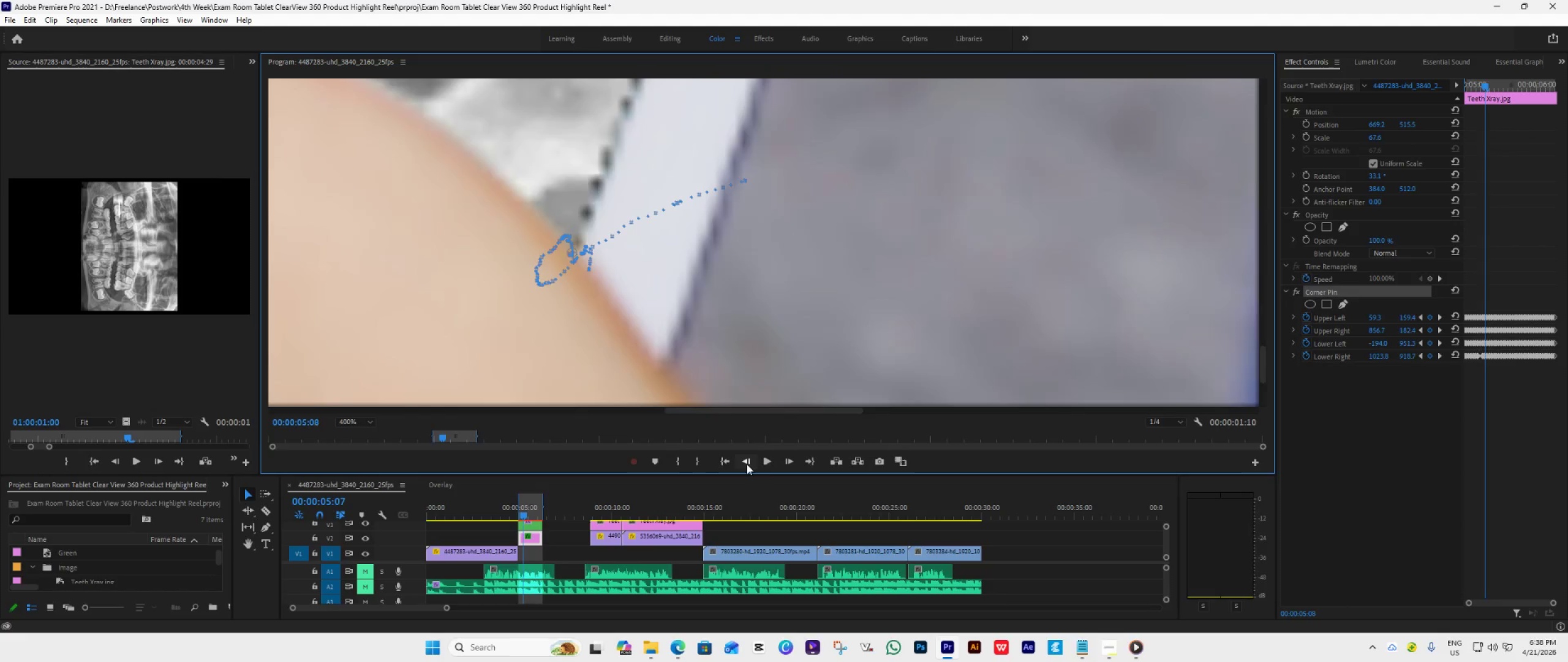 
left_click([747, 464])
 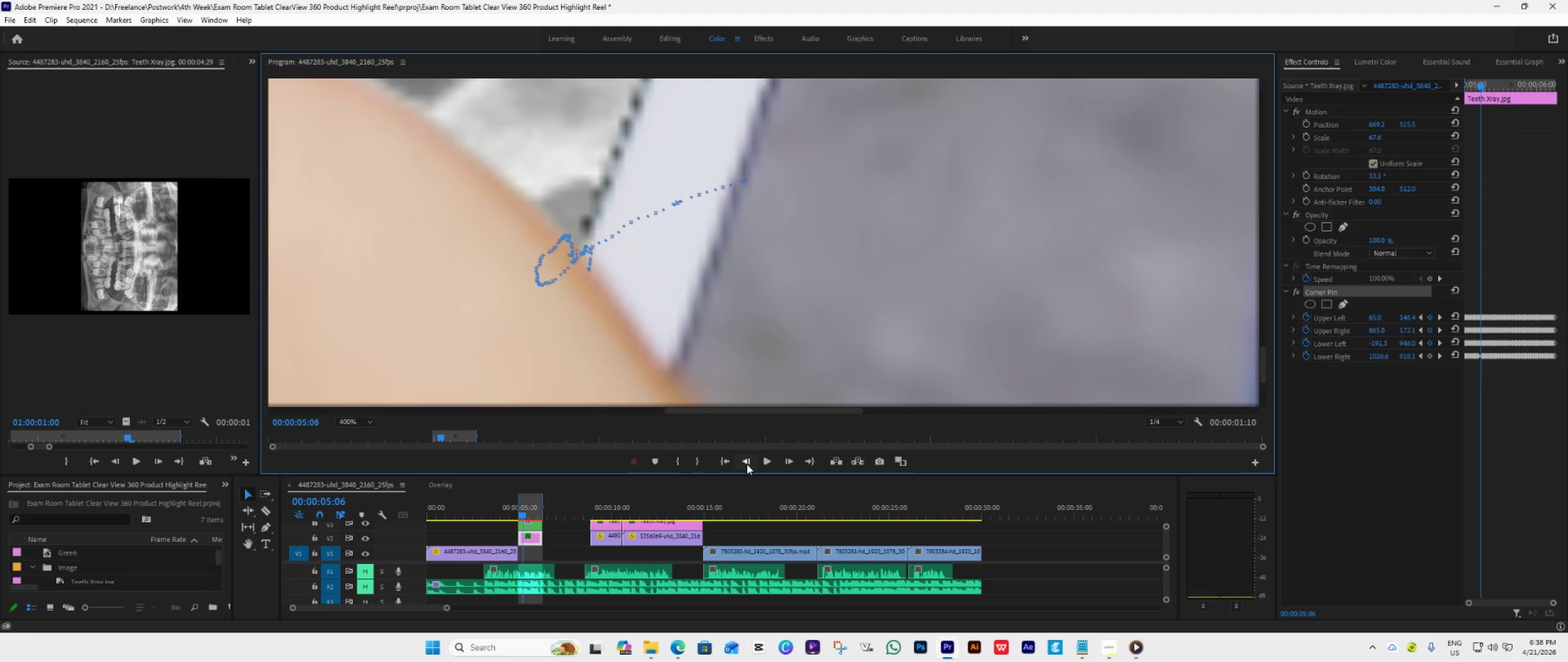 
left_click([747, 464])
 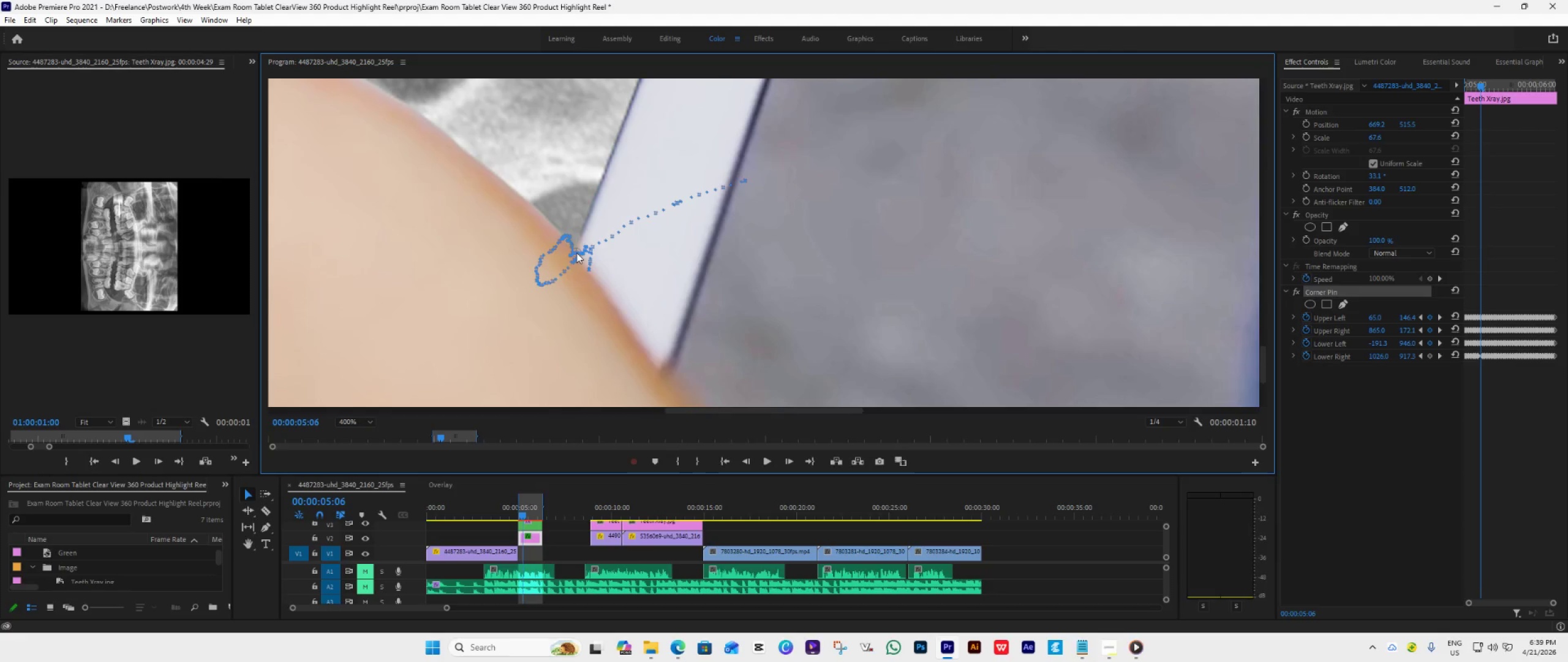 
wait(10.71)
 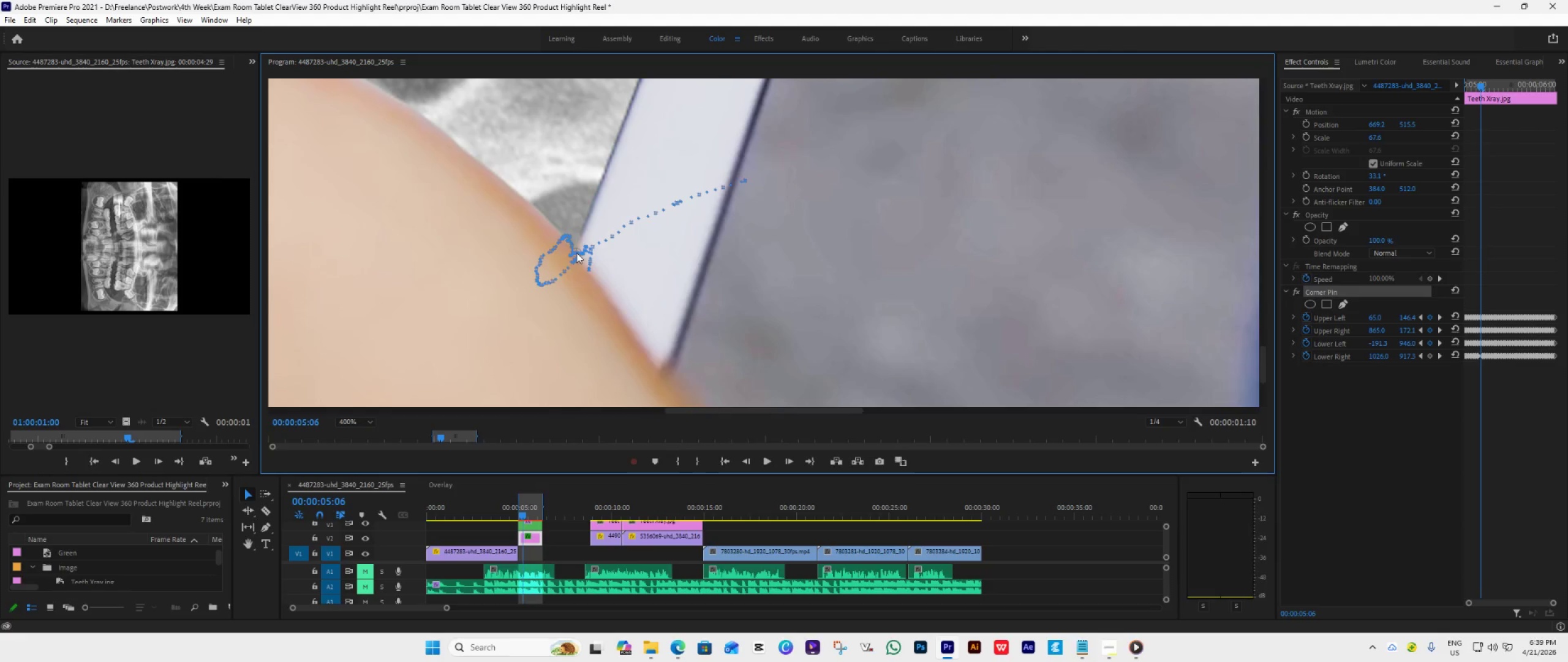 
left_click([366, 420])
 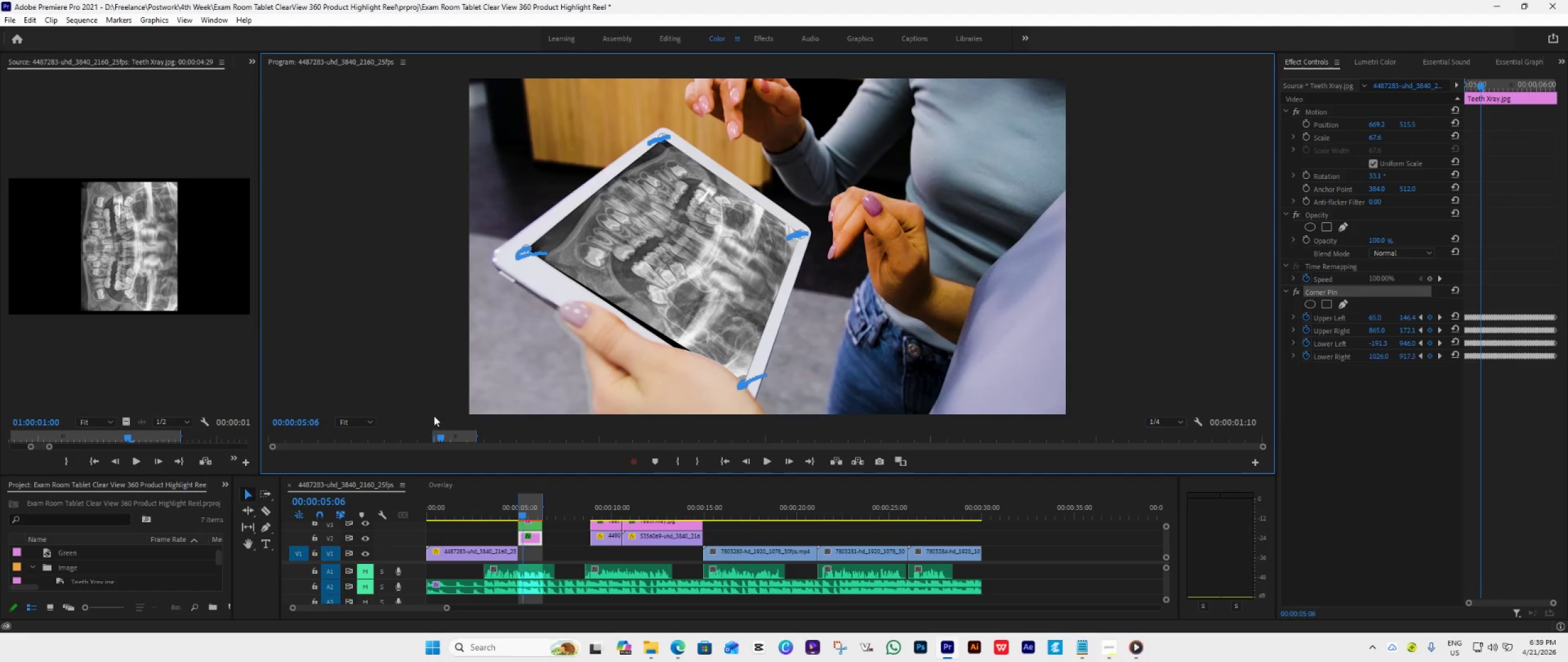 
left_click([361, 436])
 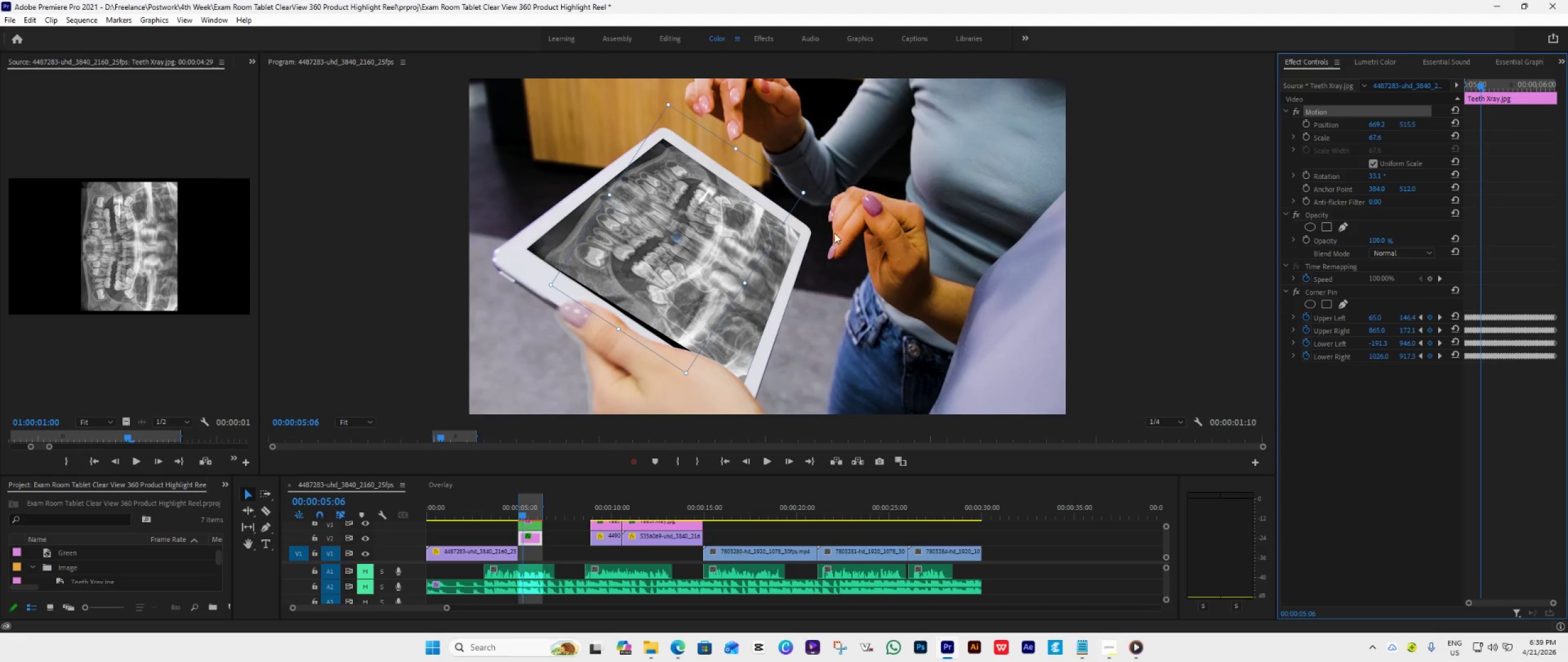 
wait(7.17)
 